 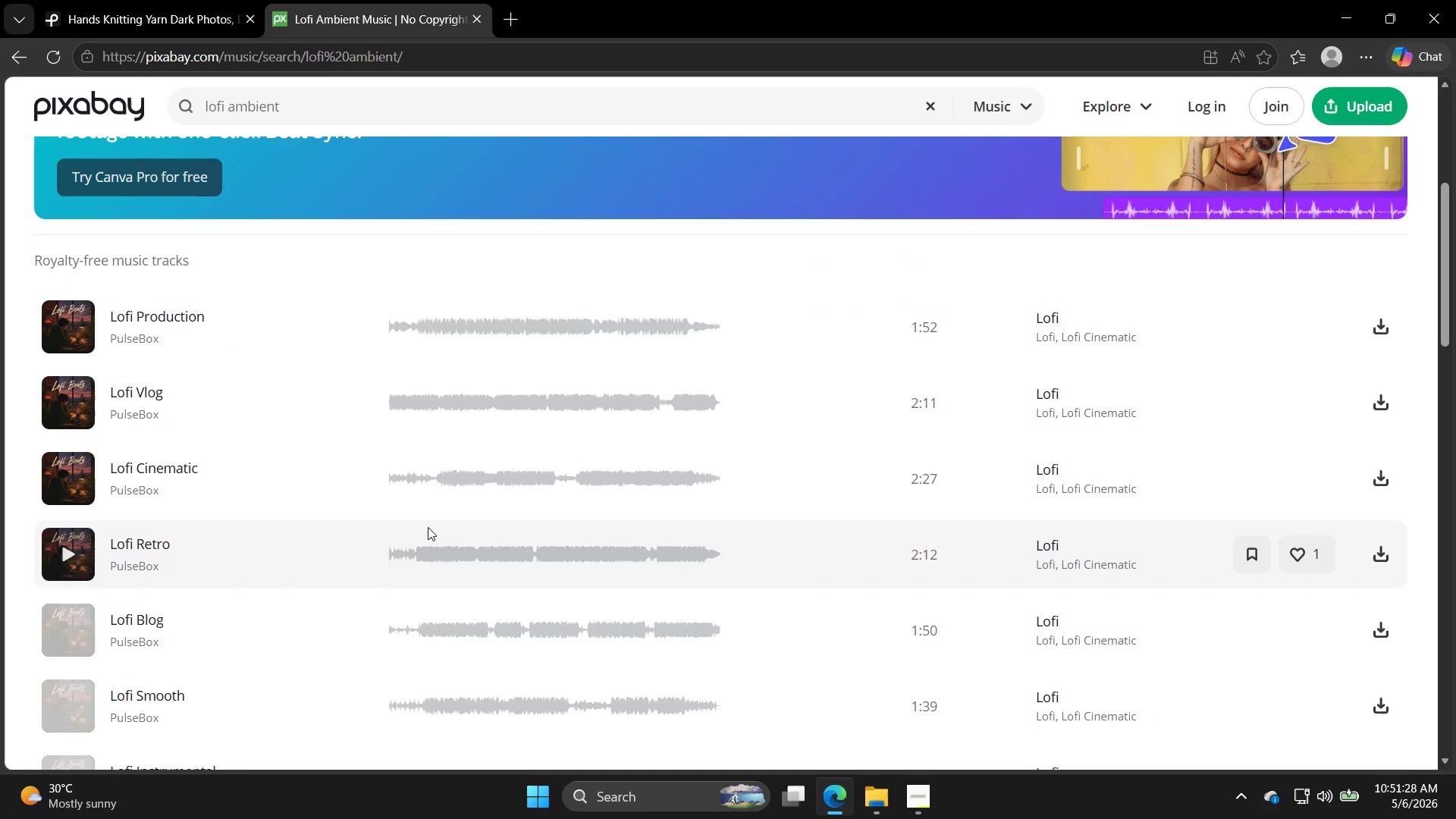 
left_click([83, 543])
 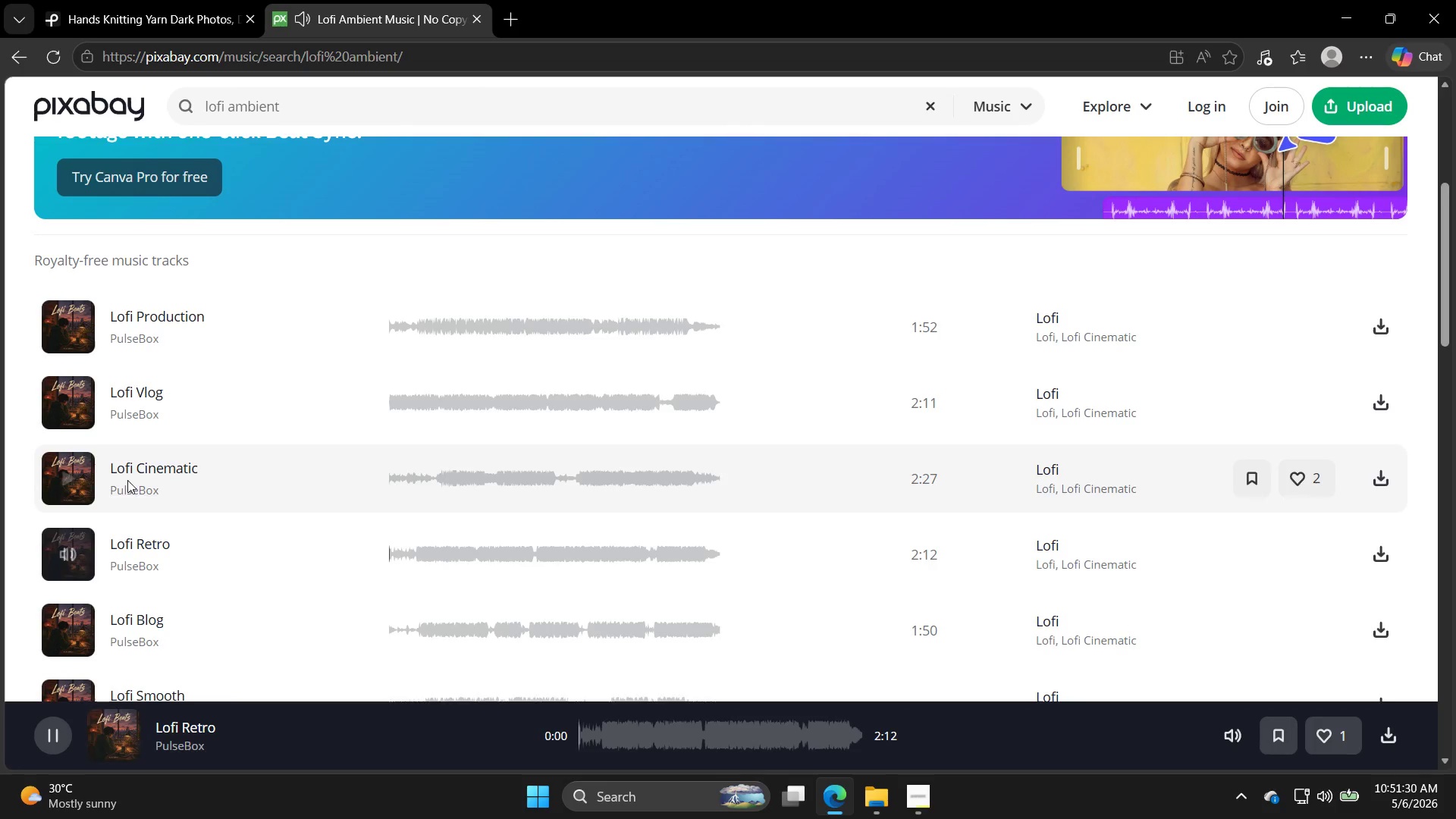 
left_click([83, 630])
 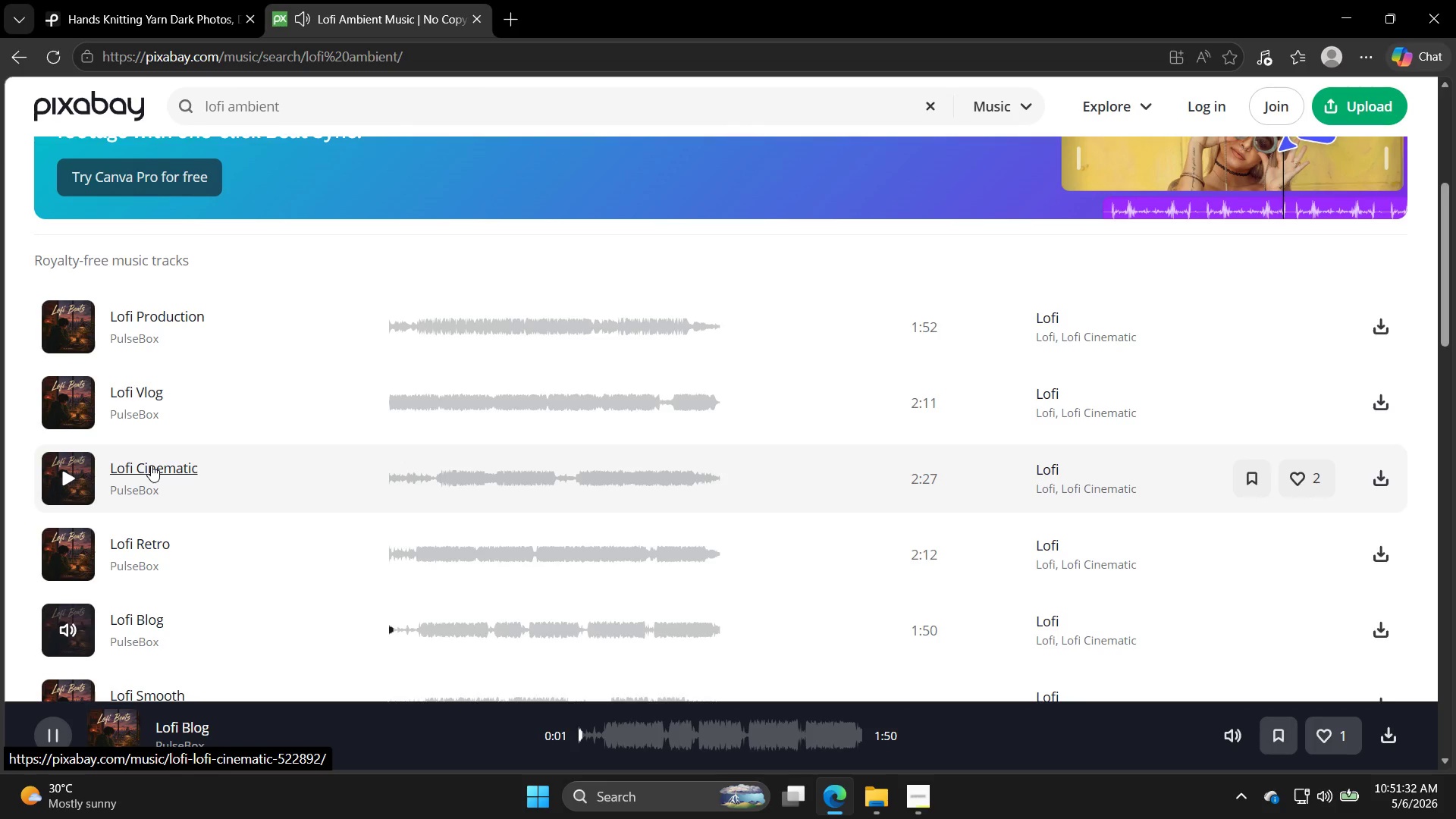 
scroll: coordinate [137, 491], scroll_direction: down, amount: 1.0
 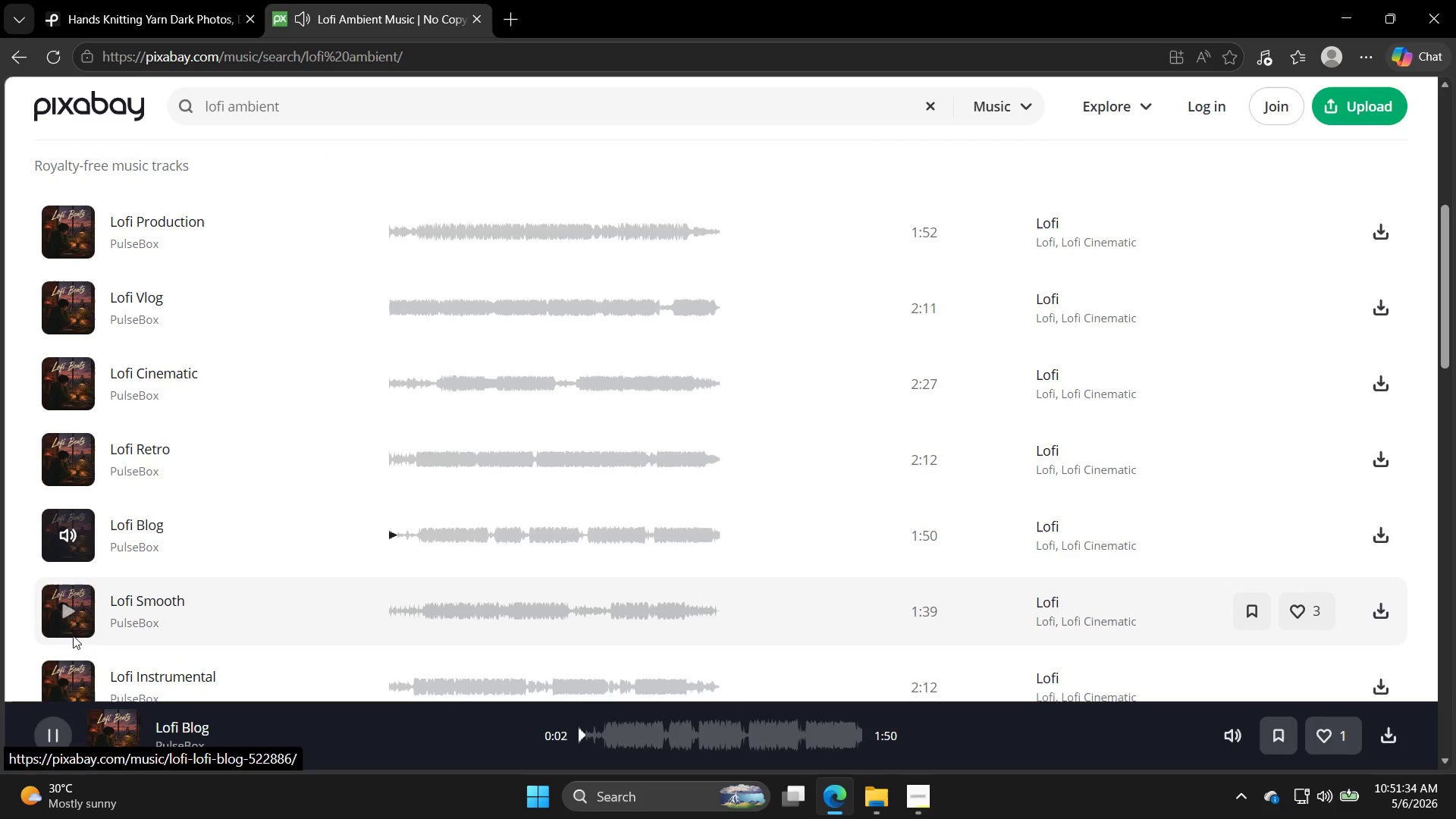 
left_click([51, 625])
 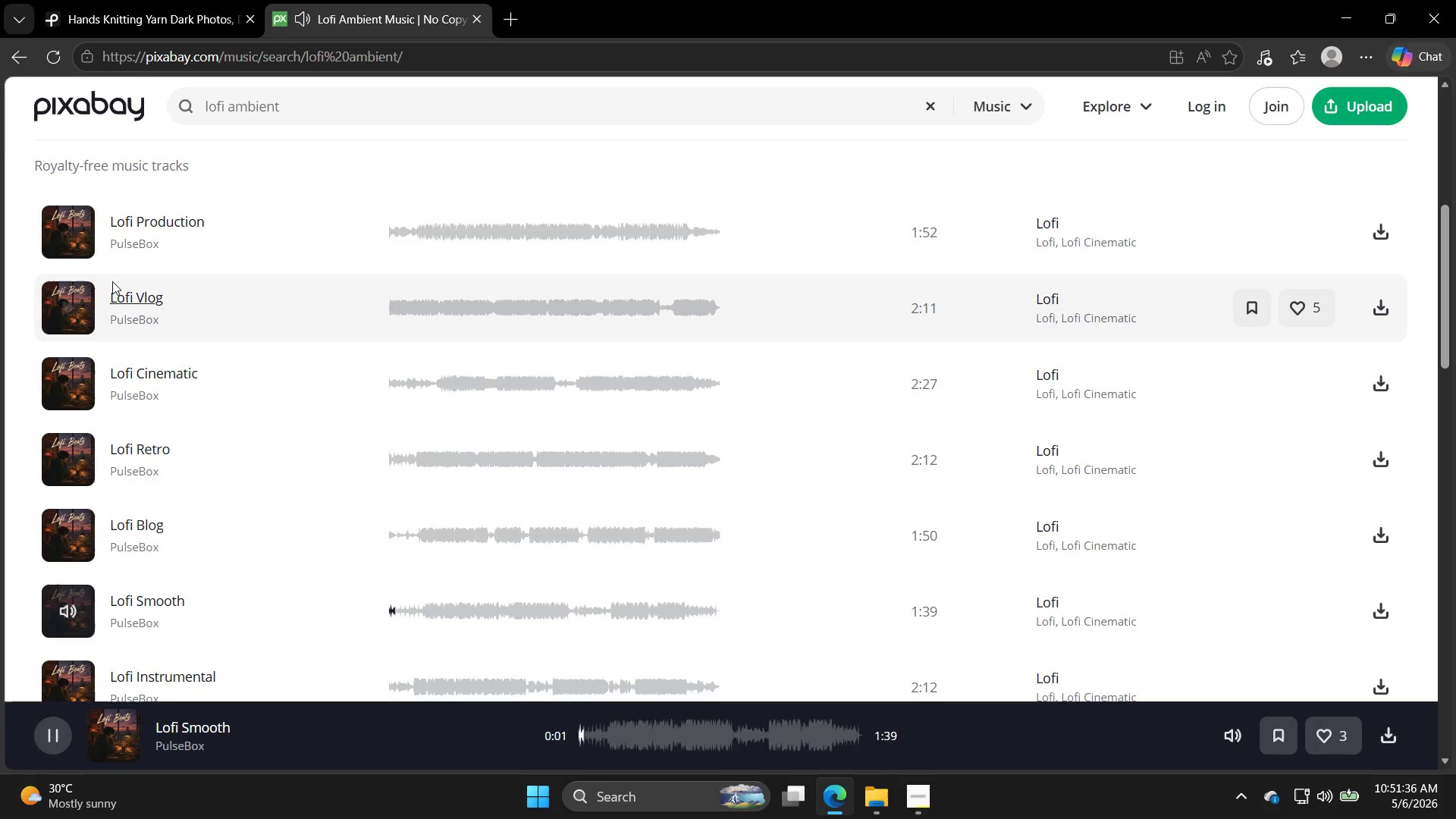 
left_click([61, 221])
 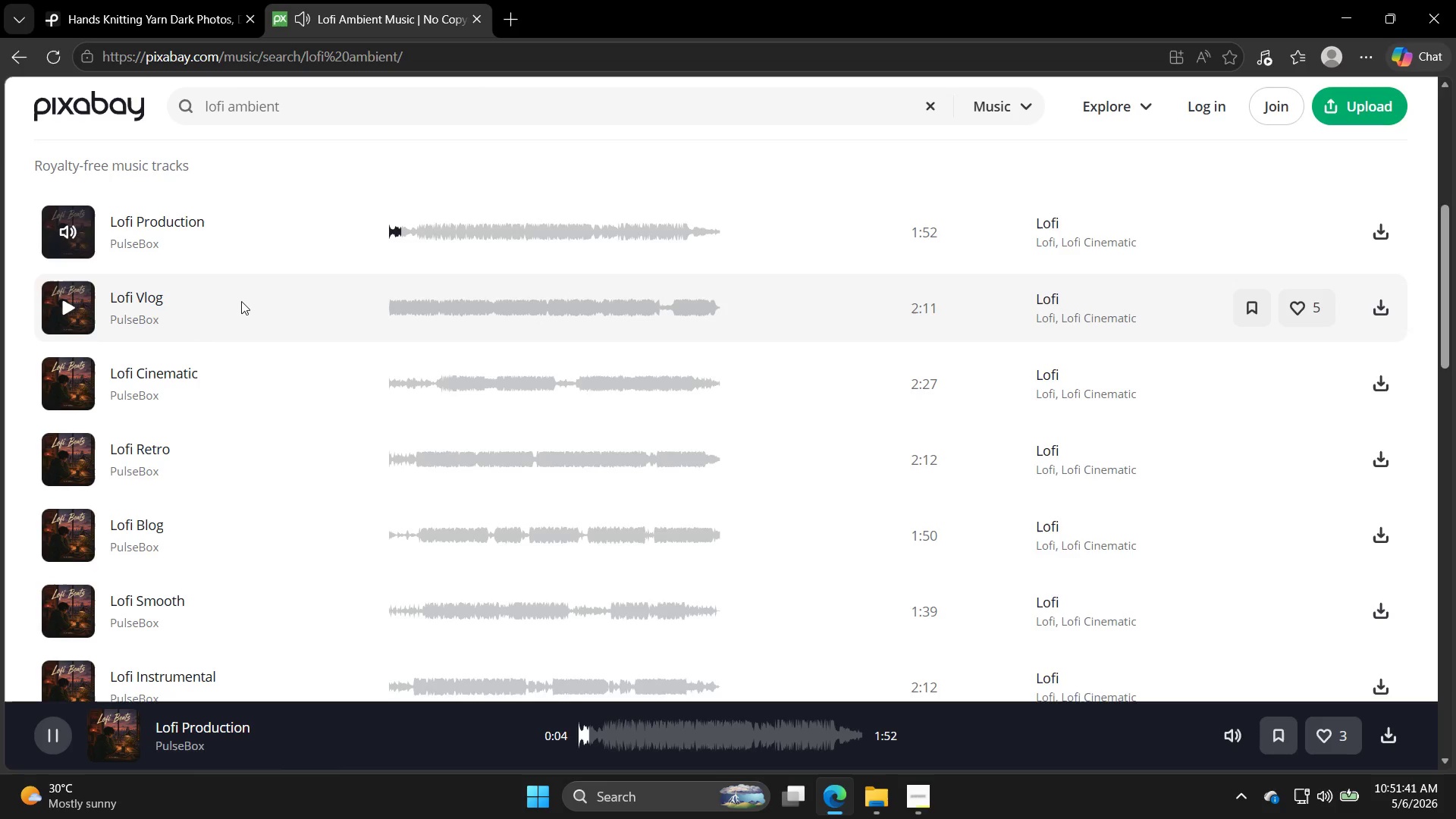 
wait(9.61)
 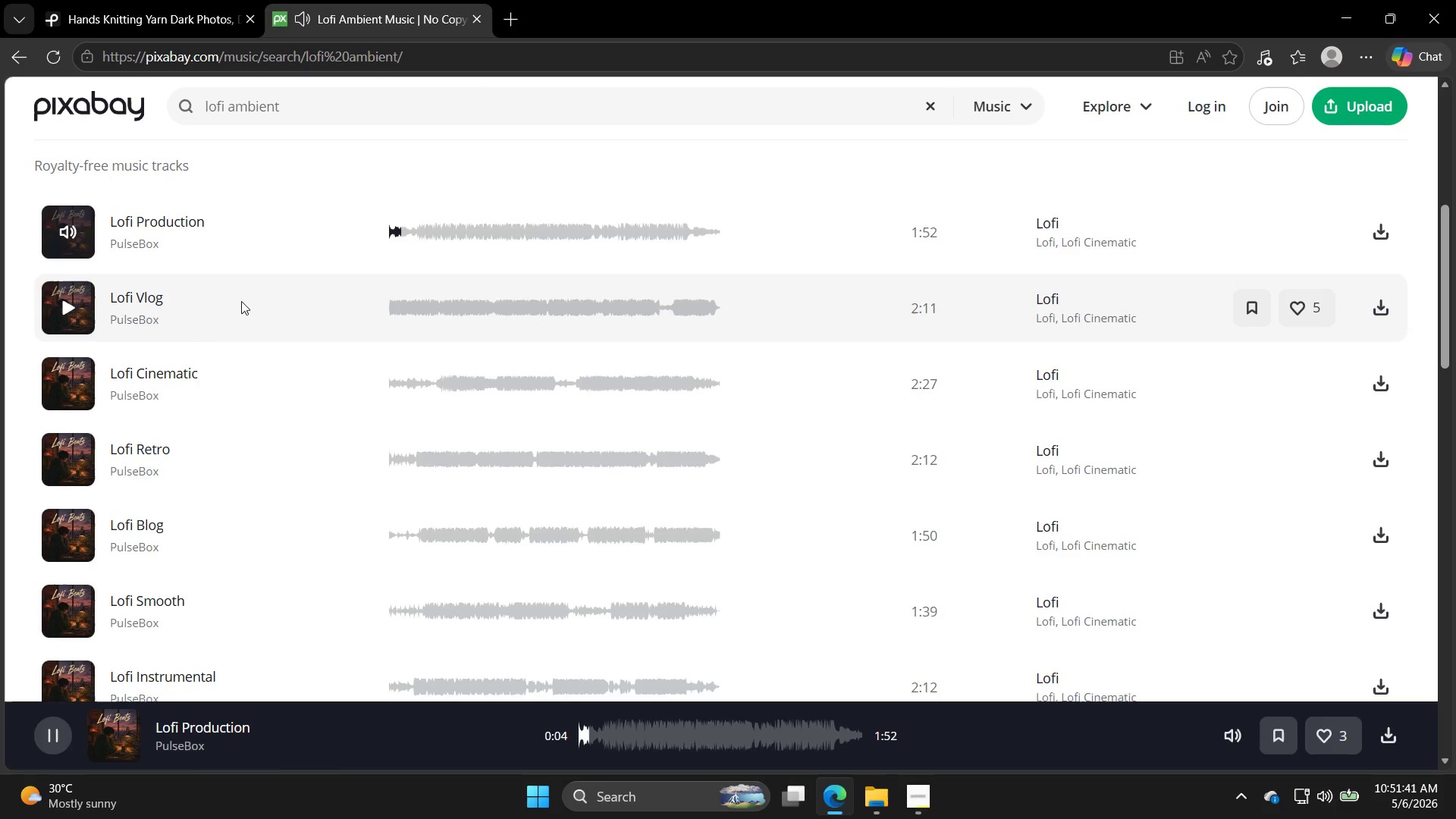 
left_click([1382, 224])
 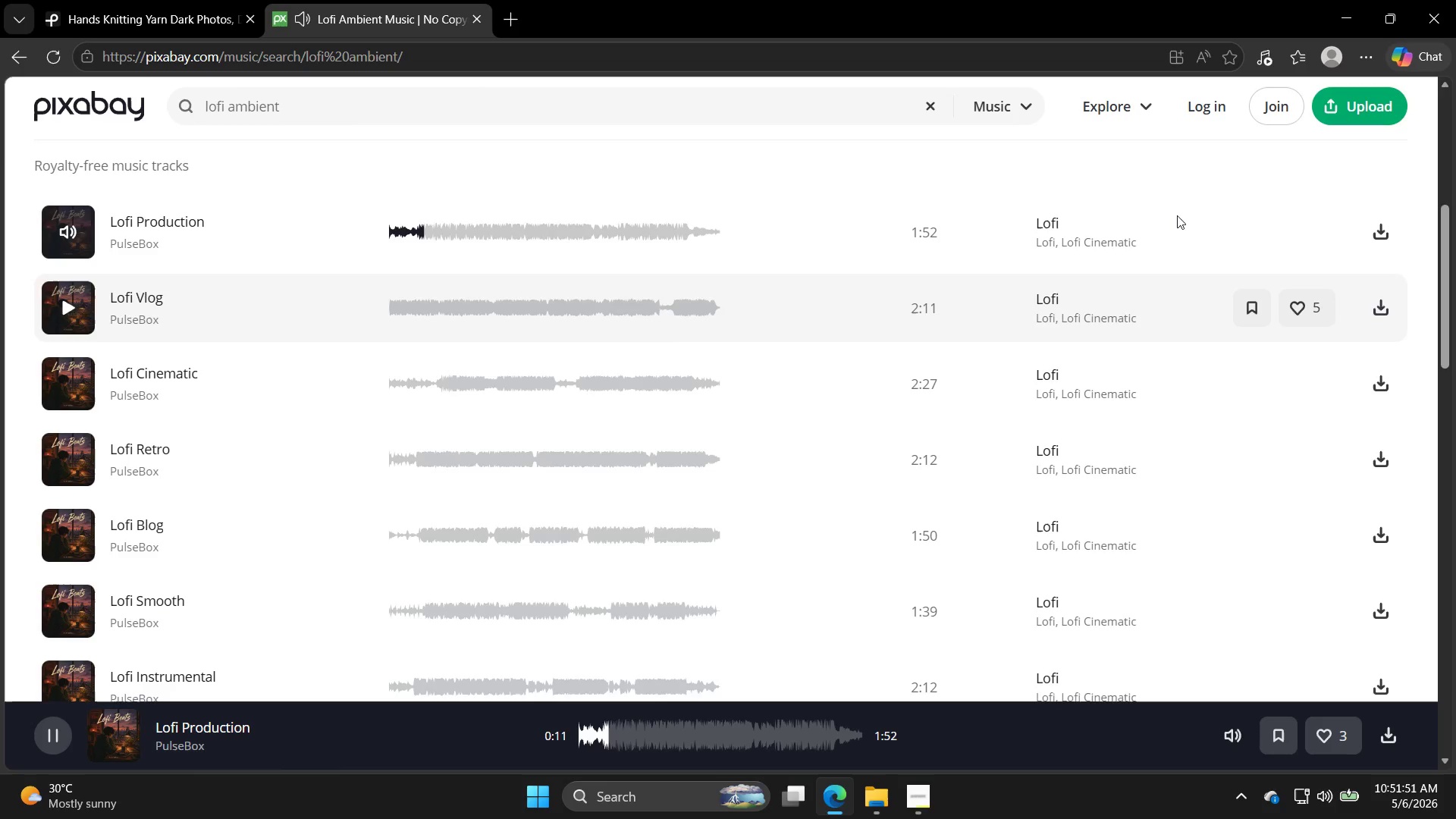 
wait(5.88)
 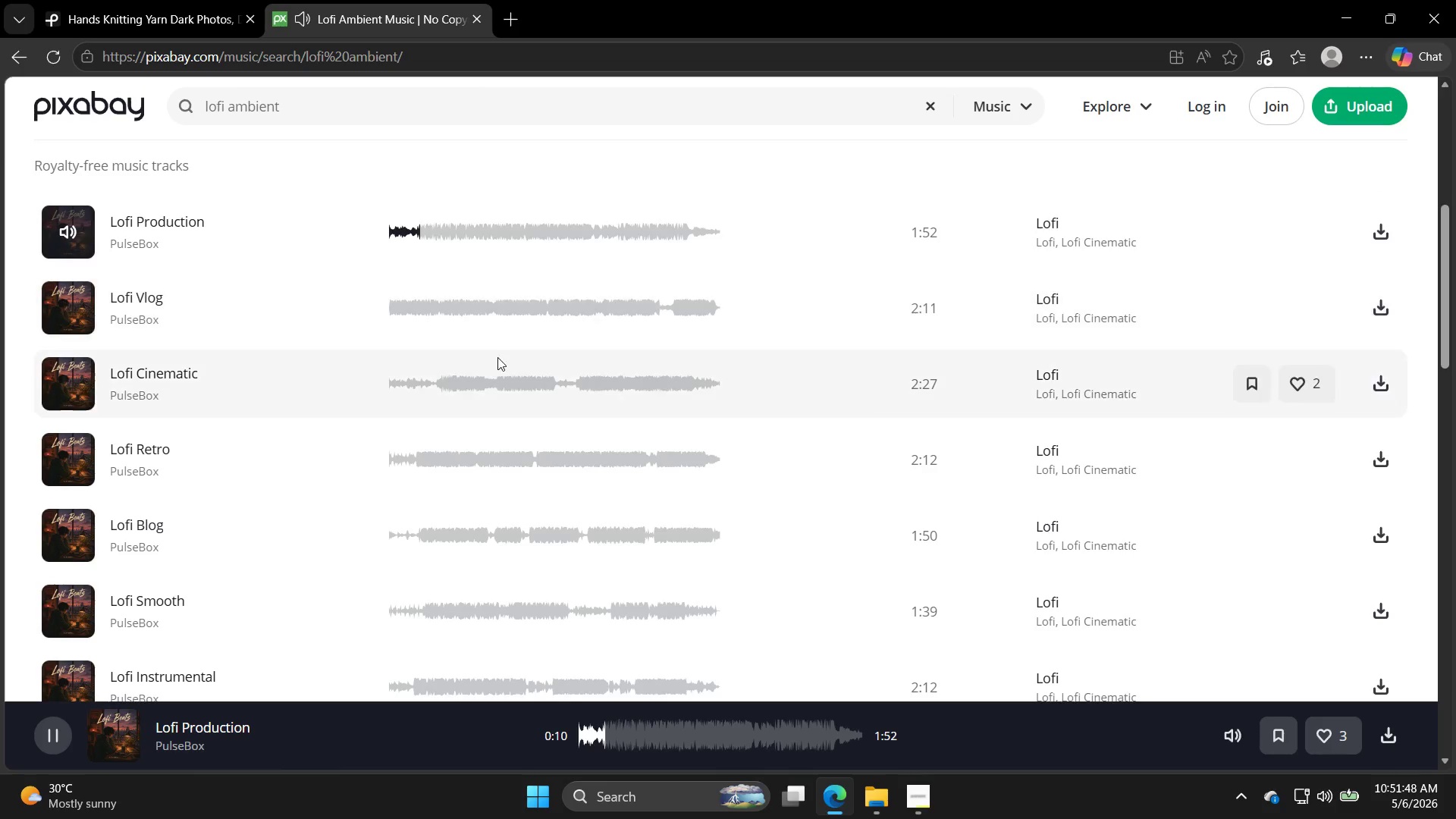 
left_click([1383, 240])
 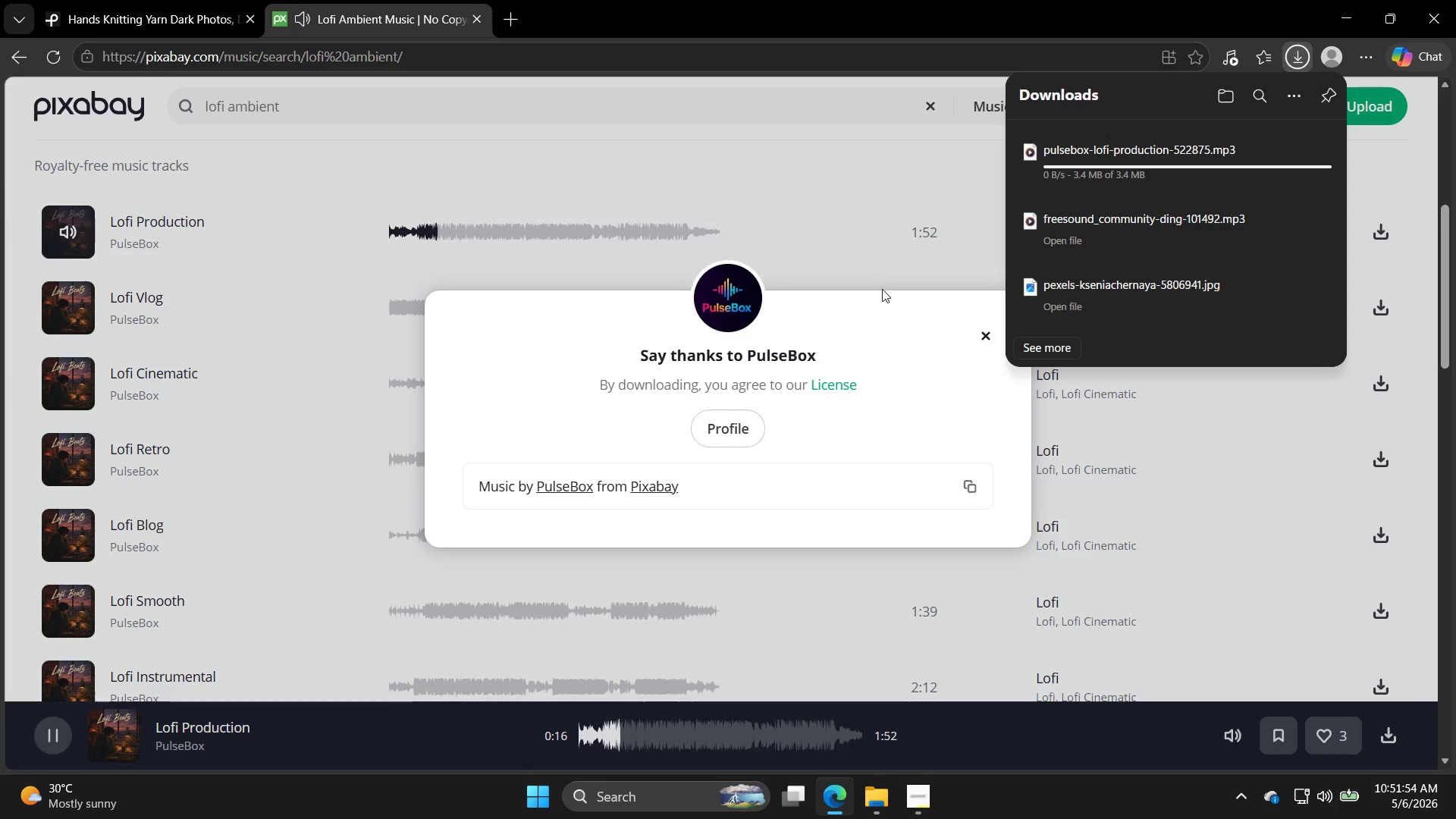 
left_click([550, 184])
 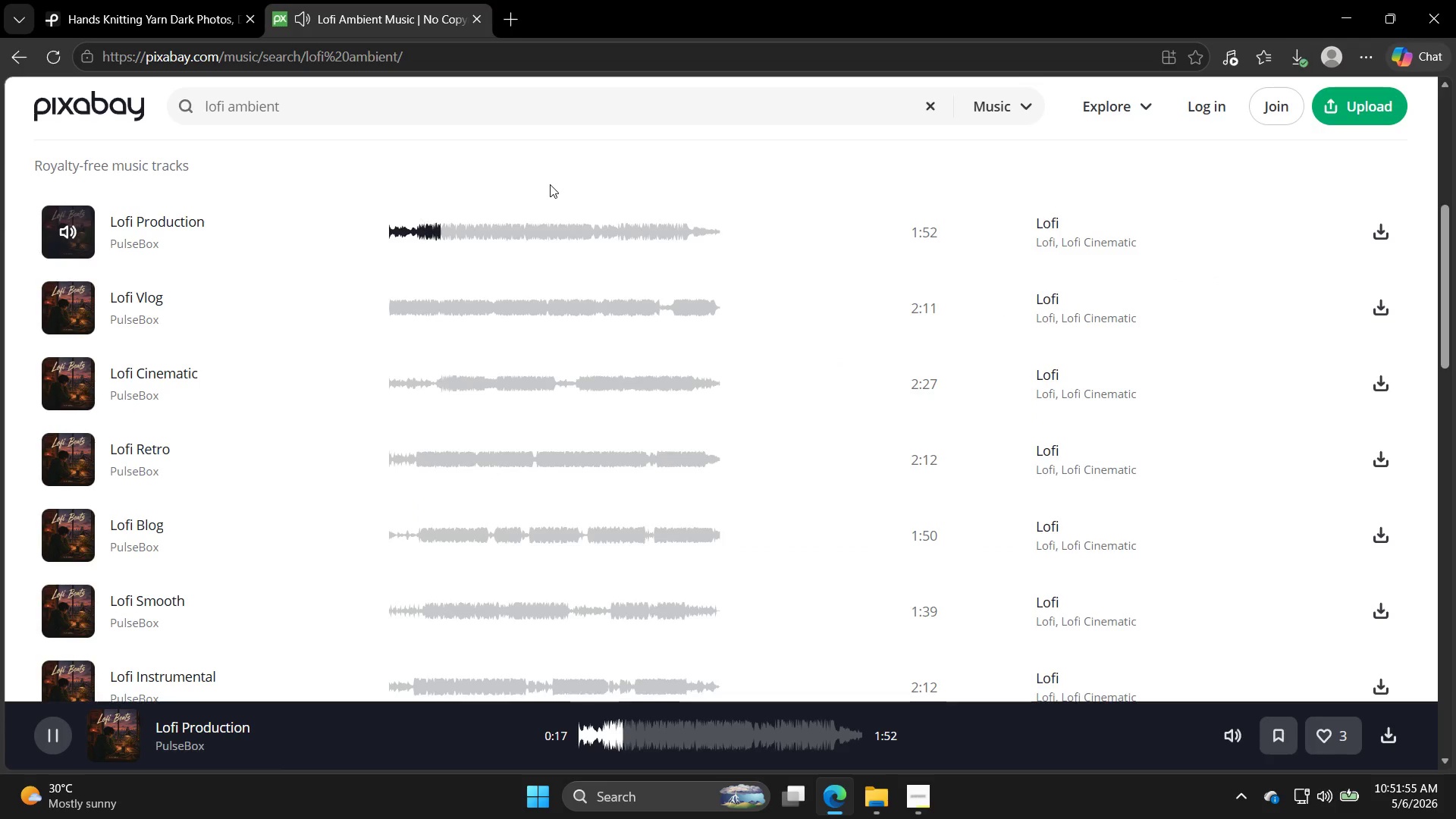 
left_click([550, 183])
 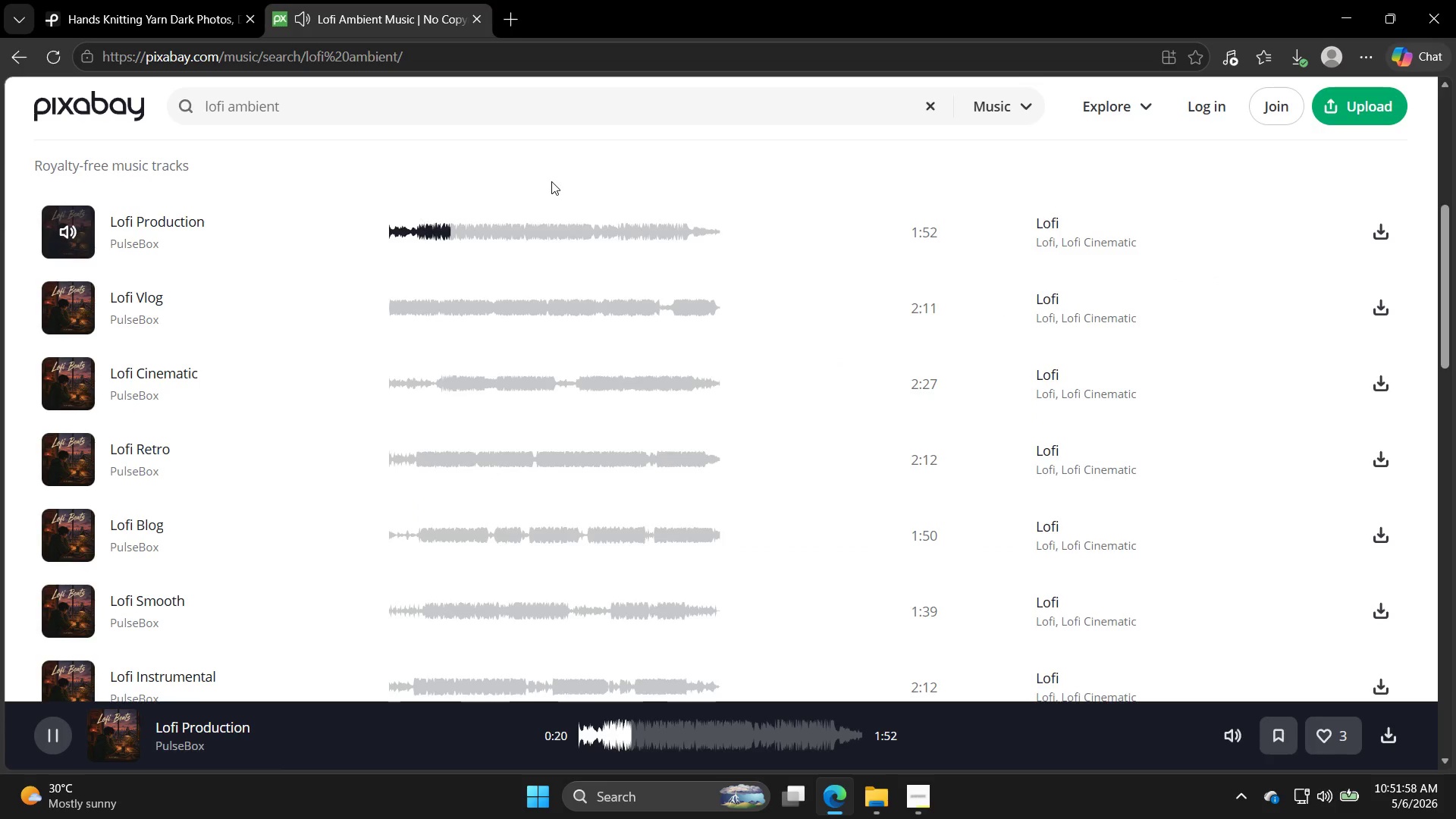 
scroll: coordinate [149, 437], scroll_direction: down, amount: 2.0
 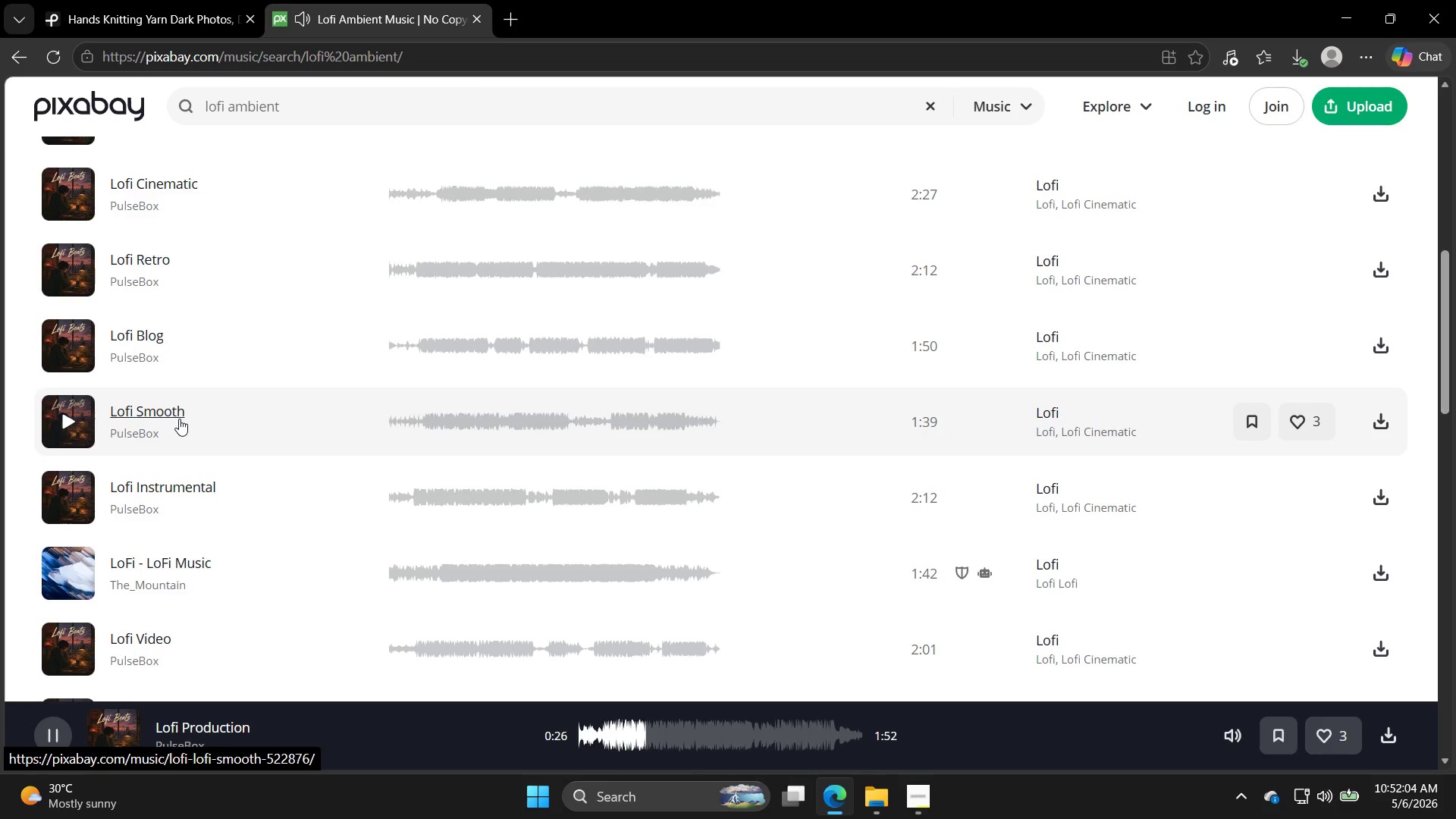 
wait(5.74)
 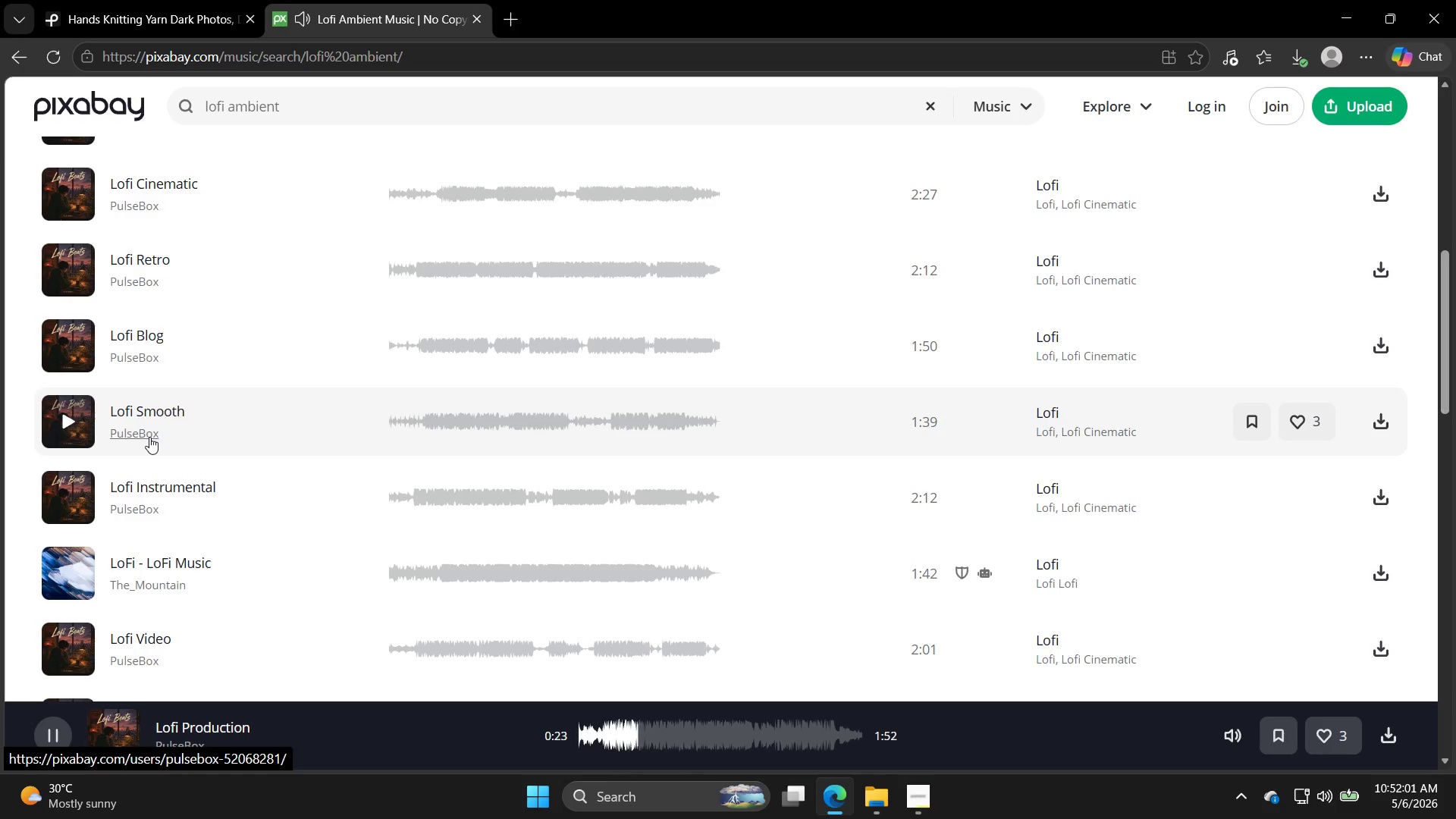 
scroll: coordinate [121, 551], scroll_direction: down, amount: 4.0
 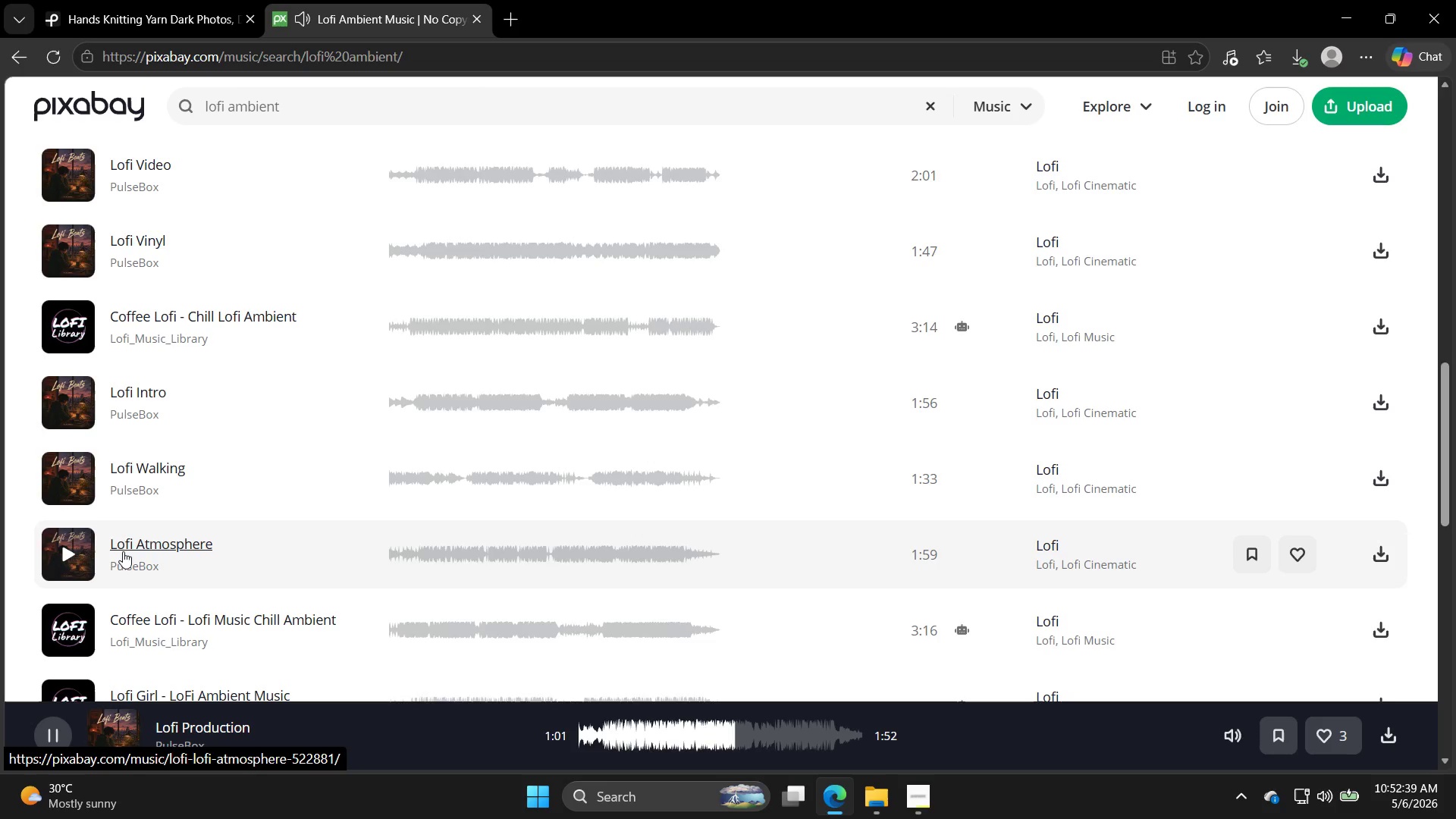 
wait(35.92)
 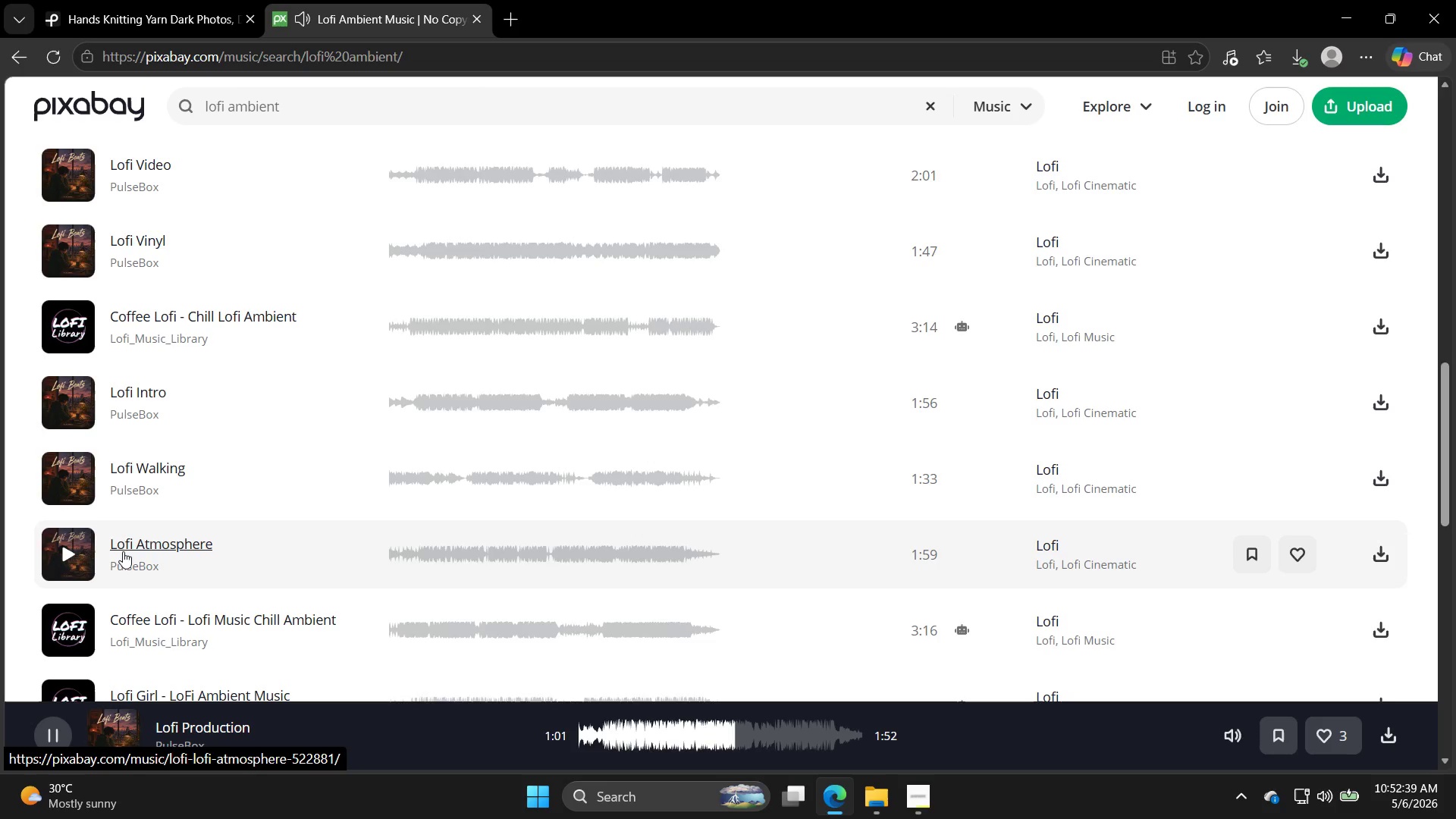 
left_click([58, 398])
 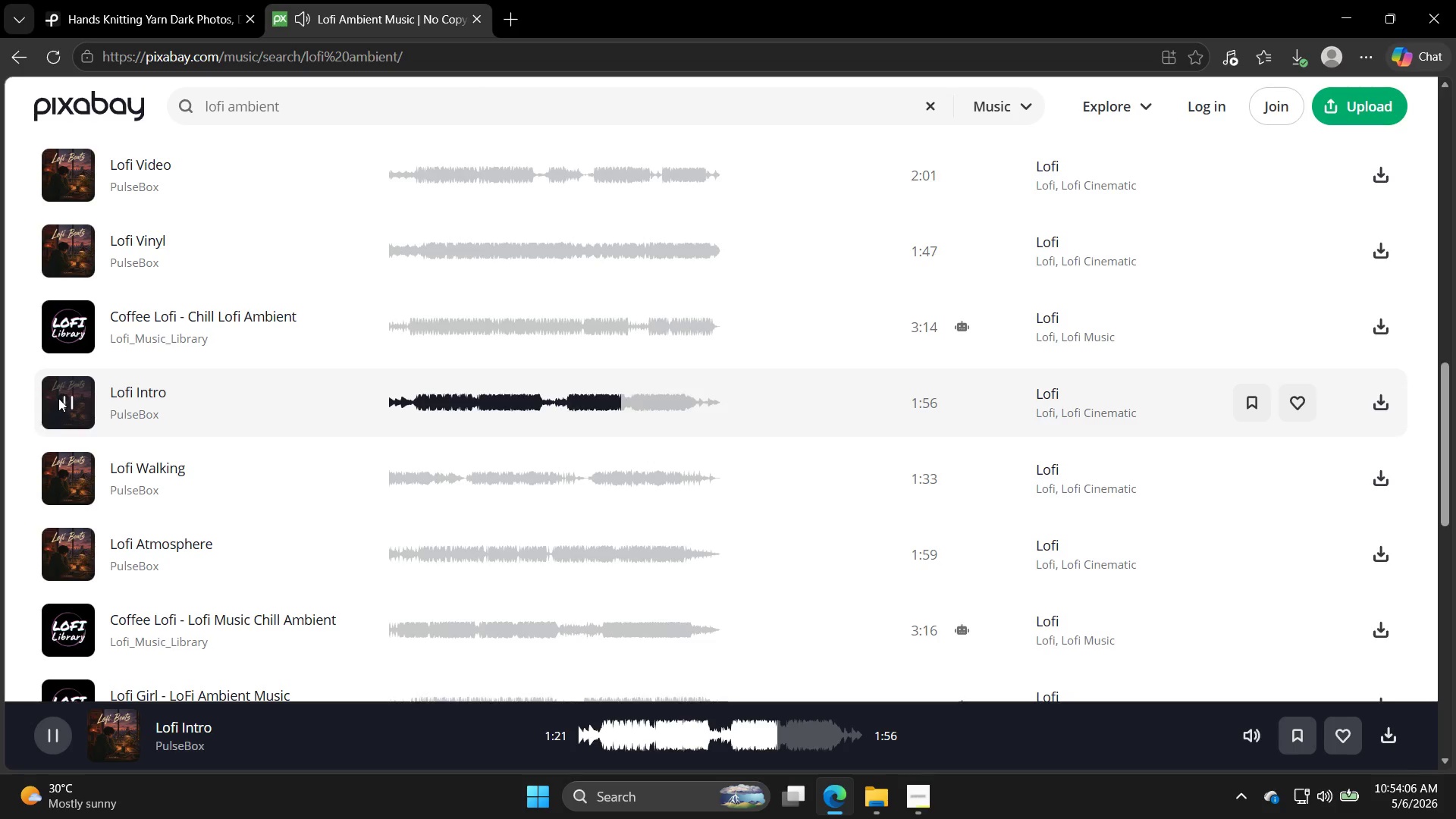 
wait(87.06)
 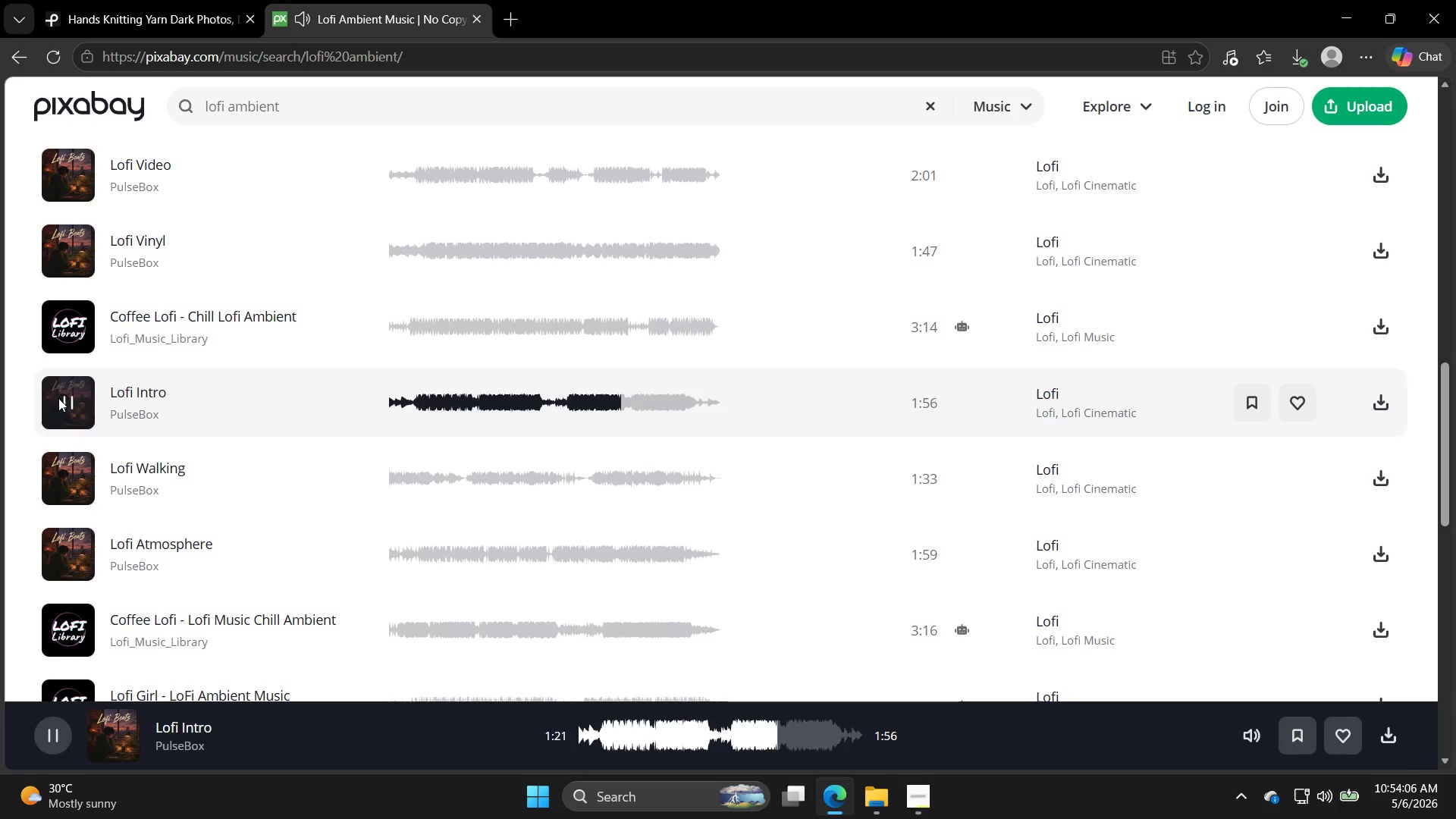 
left_click([75, 563])
 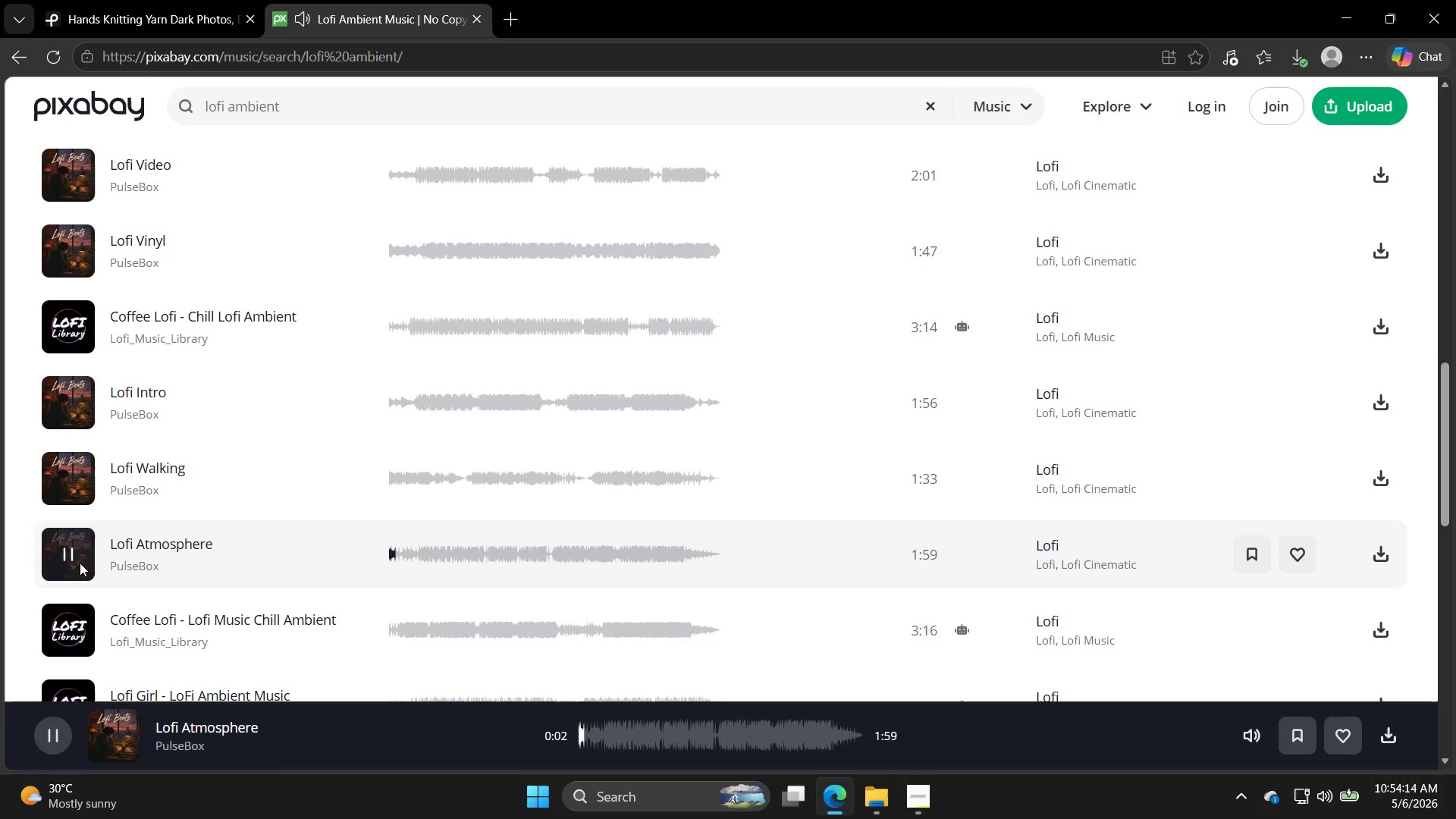 
left_click([77, 627])
 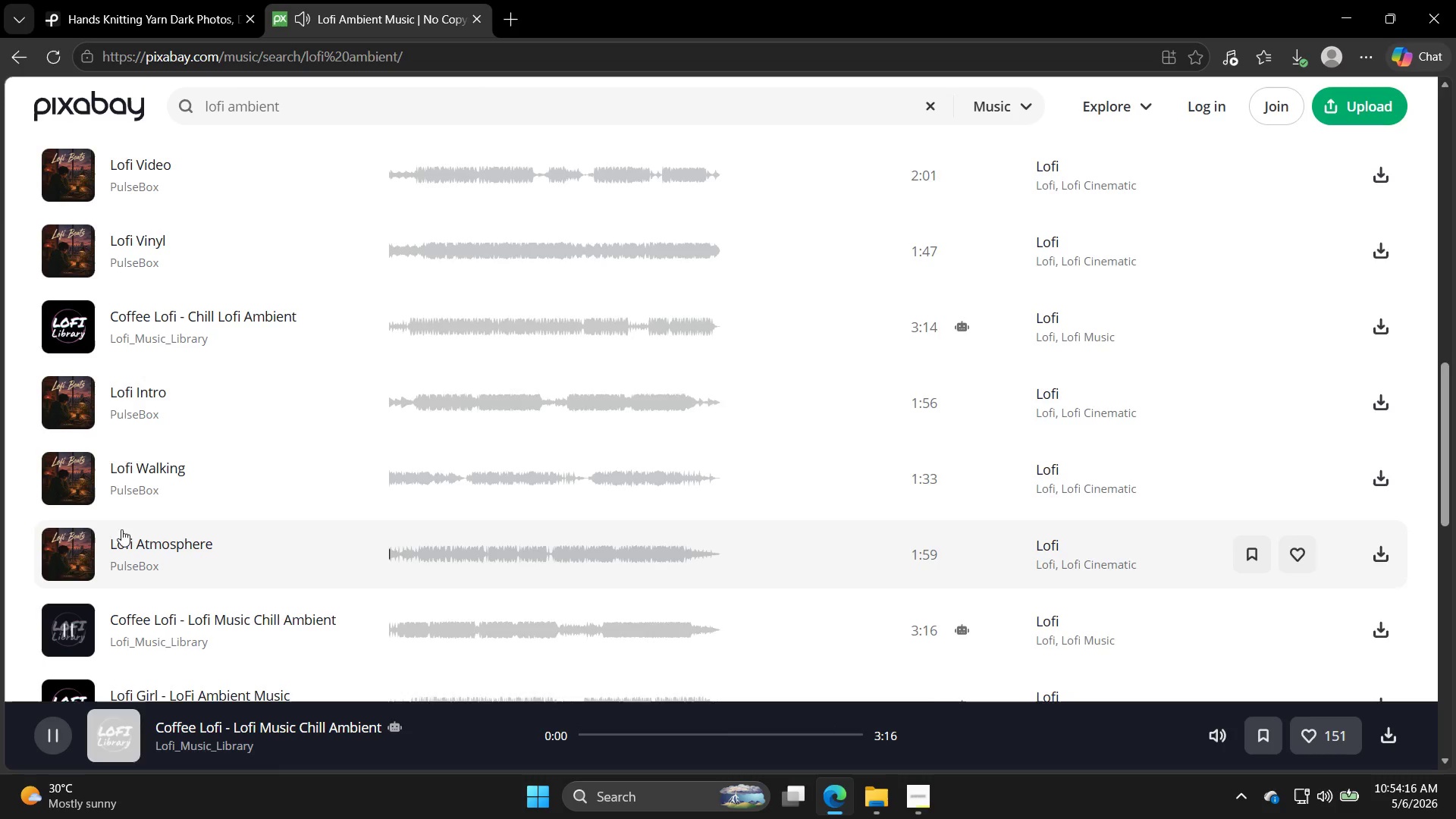 
scroll: coordinate [123, 526], scroll_direction: down, amount: 2.0
 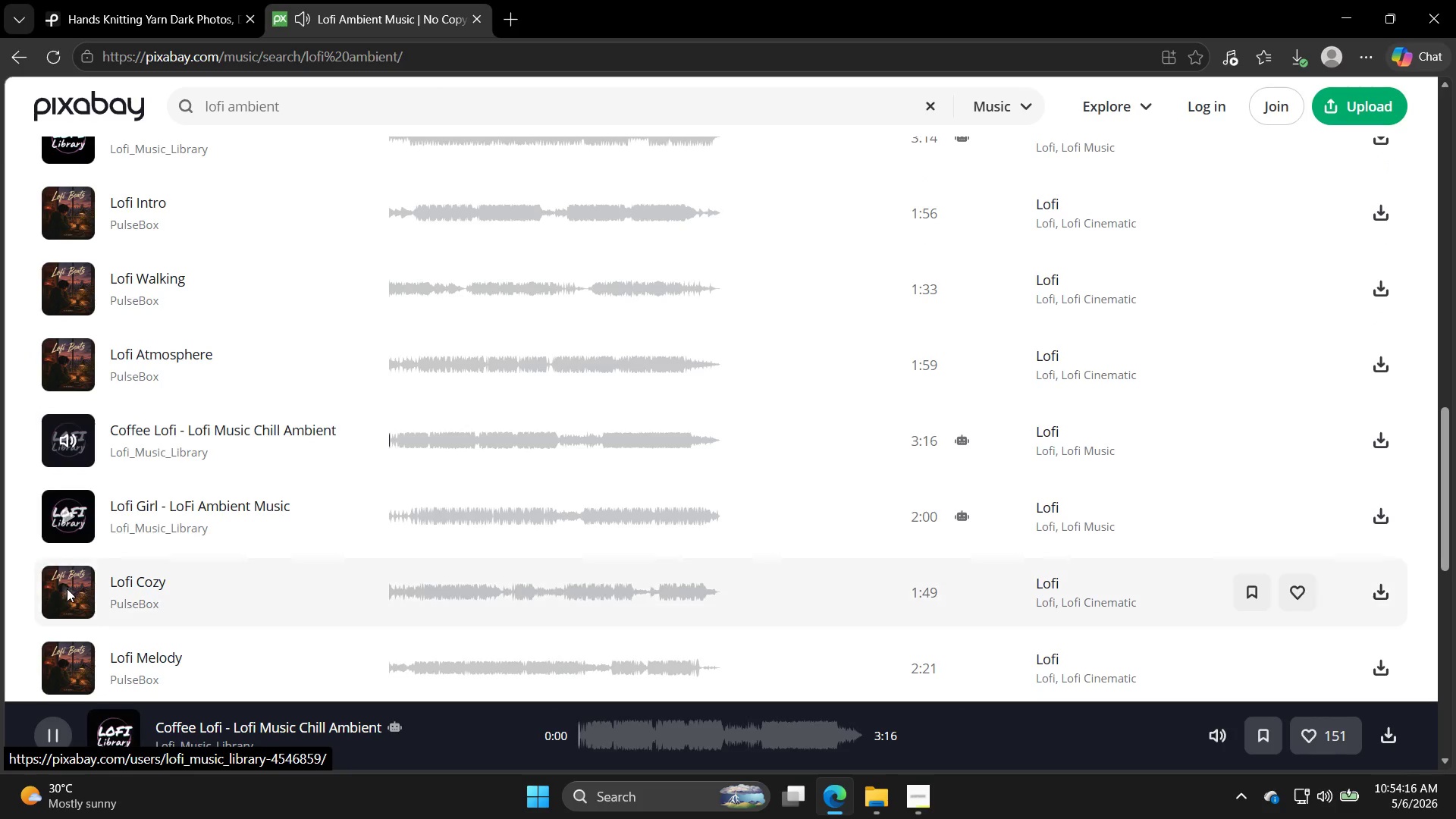 
left_click([72, 585])
 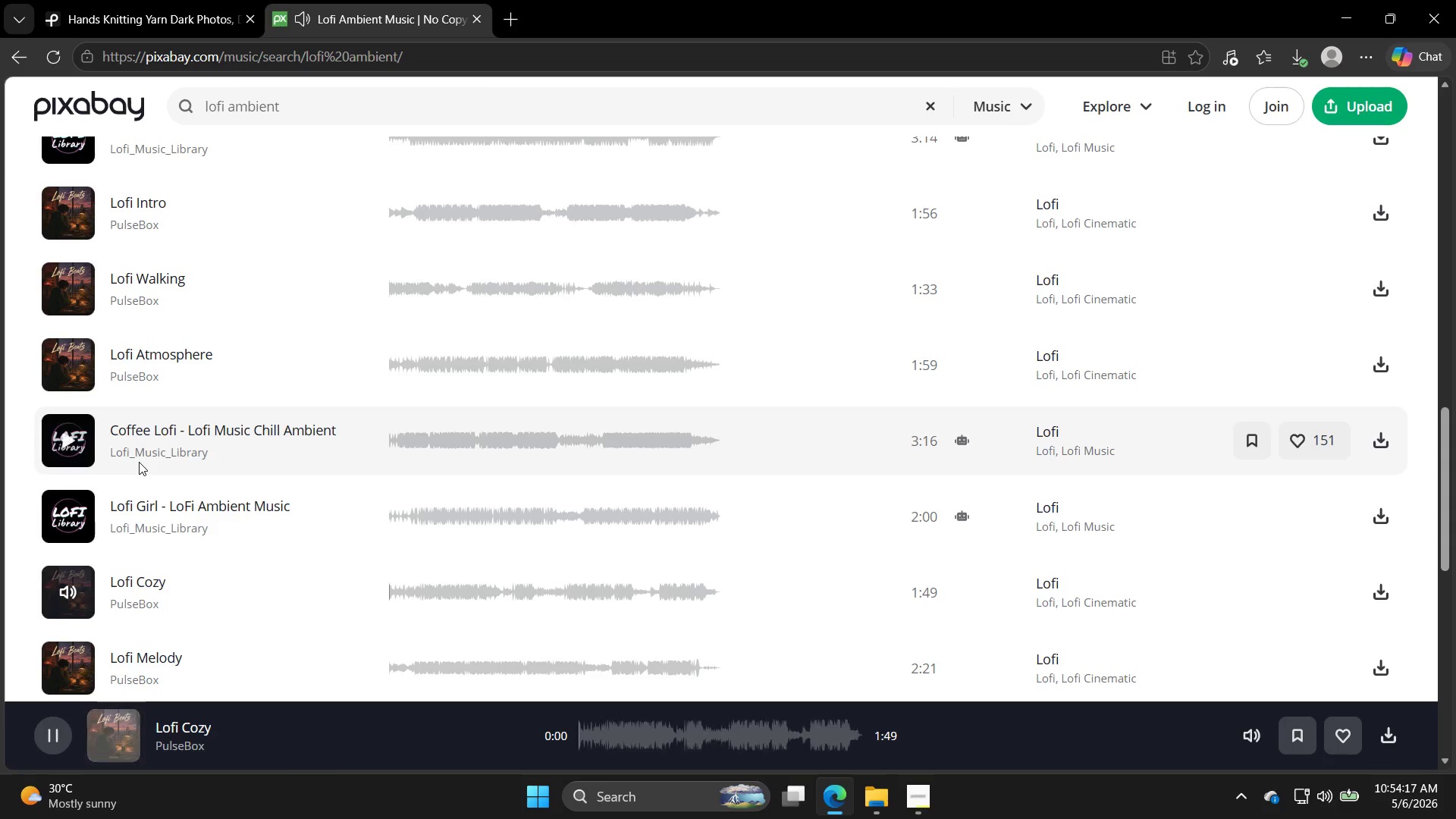 
scroll: coordinate [139, 467], scroll_direction: down, amount: 2.0
 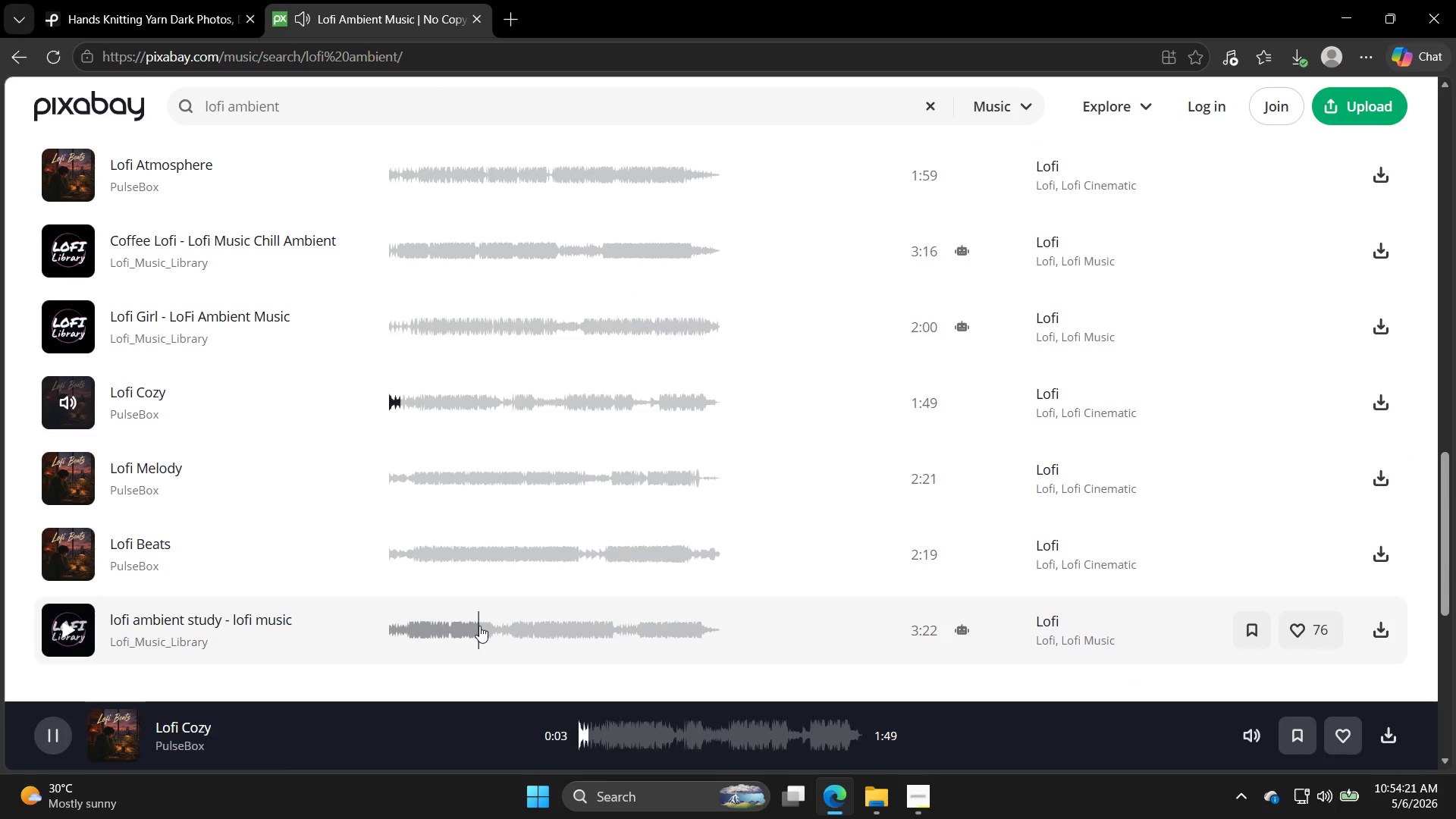 
left_click([67, 567])
 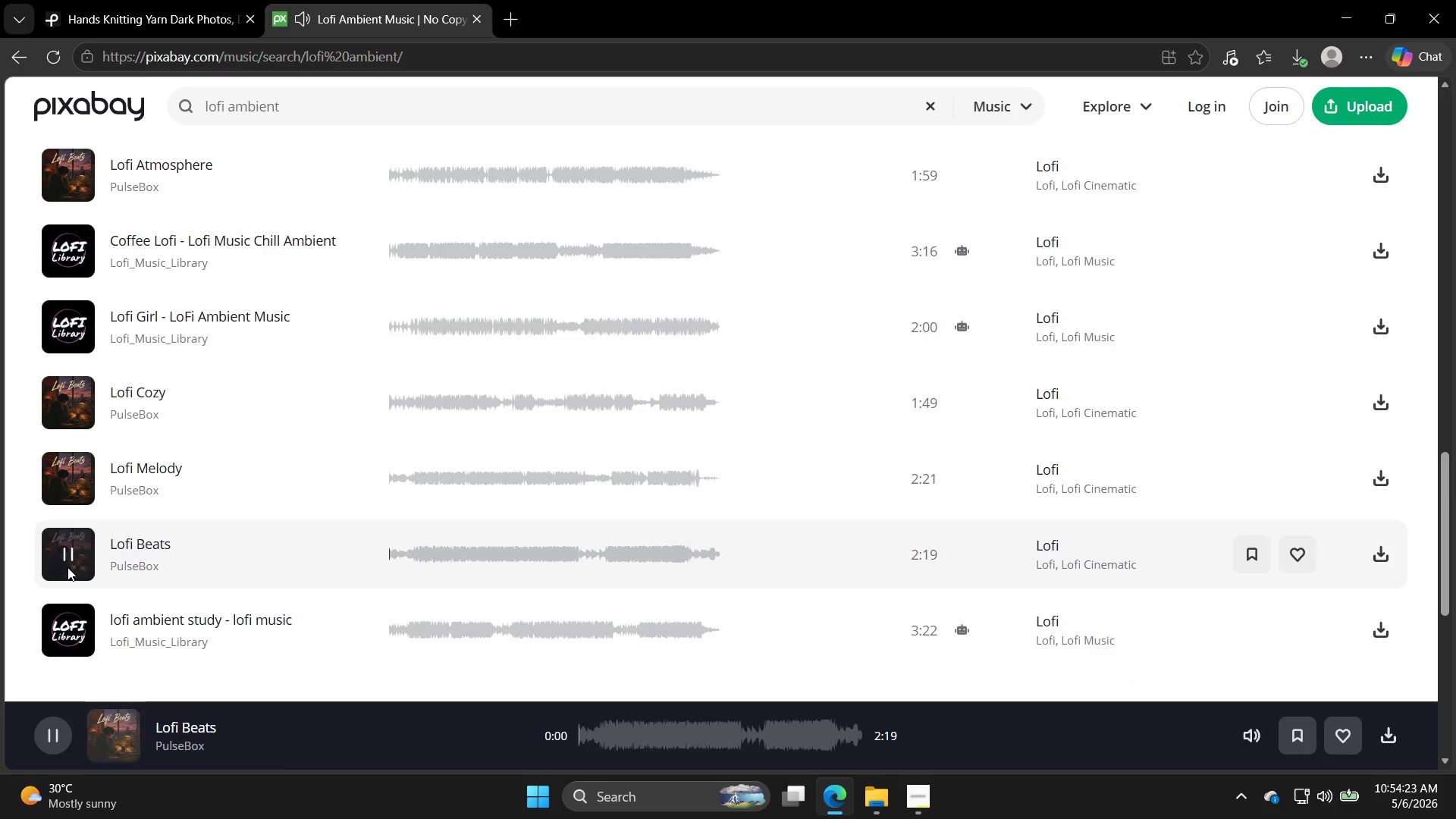 
left_click([67, 567])
 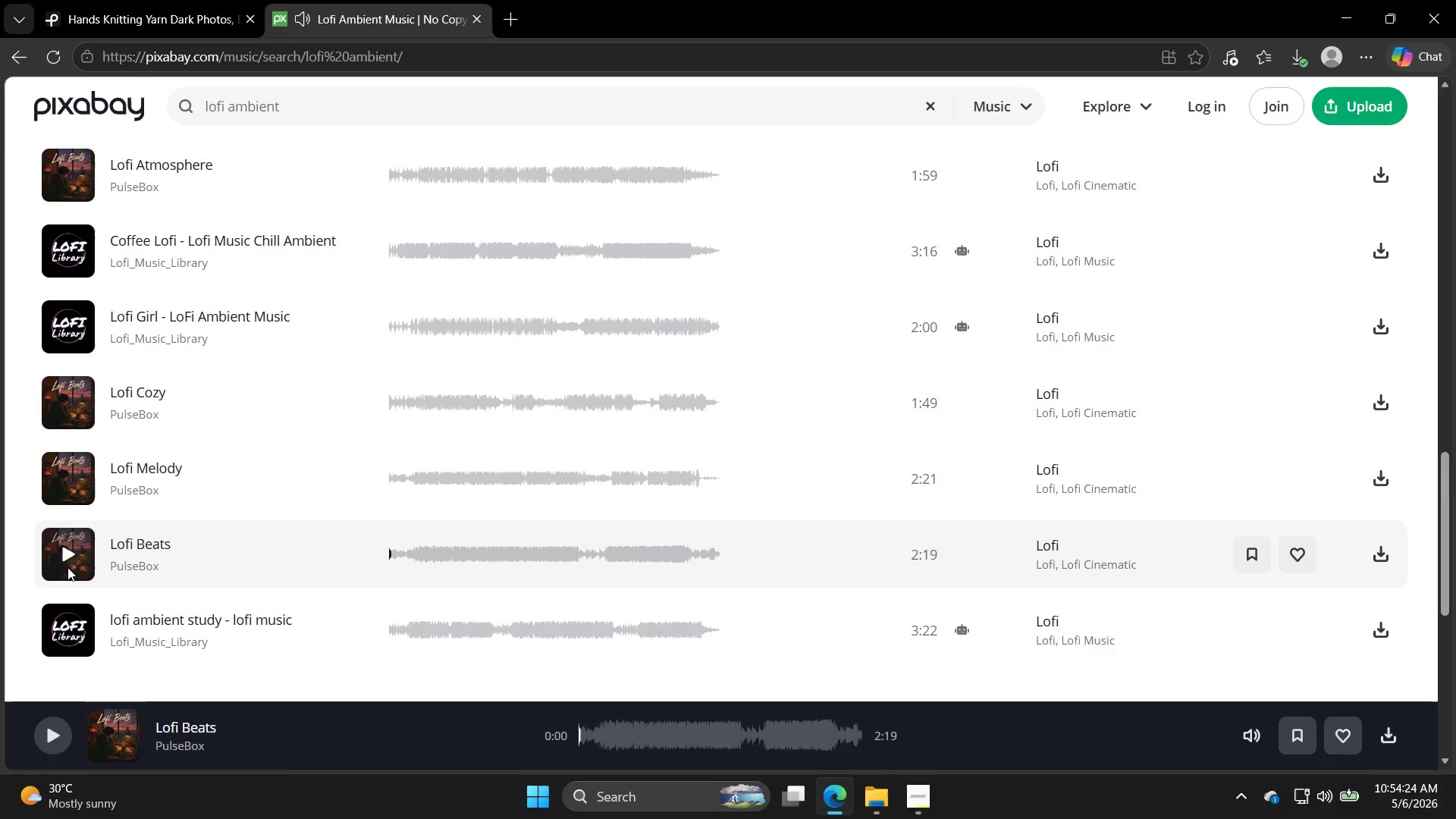 
left_click([67, 567])
 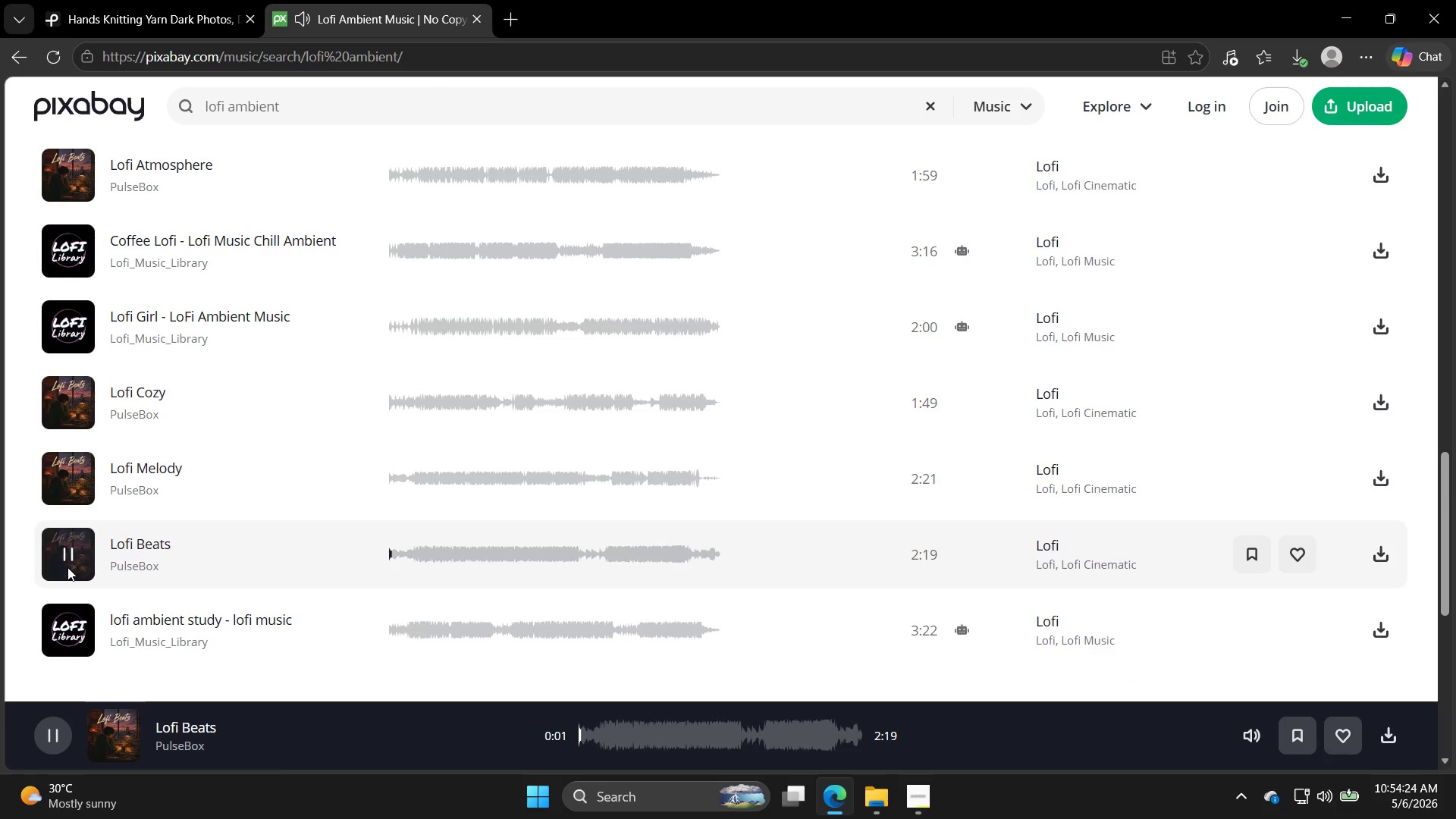 
left_click([67, 567])
 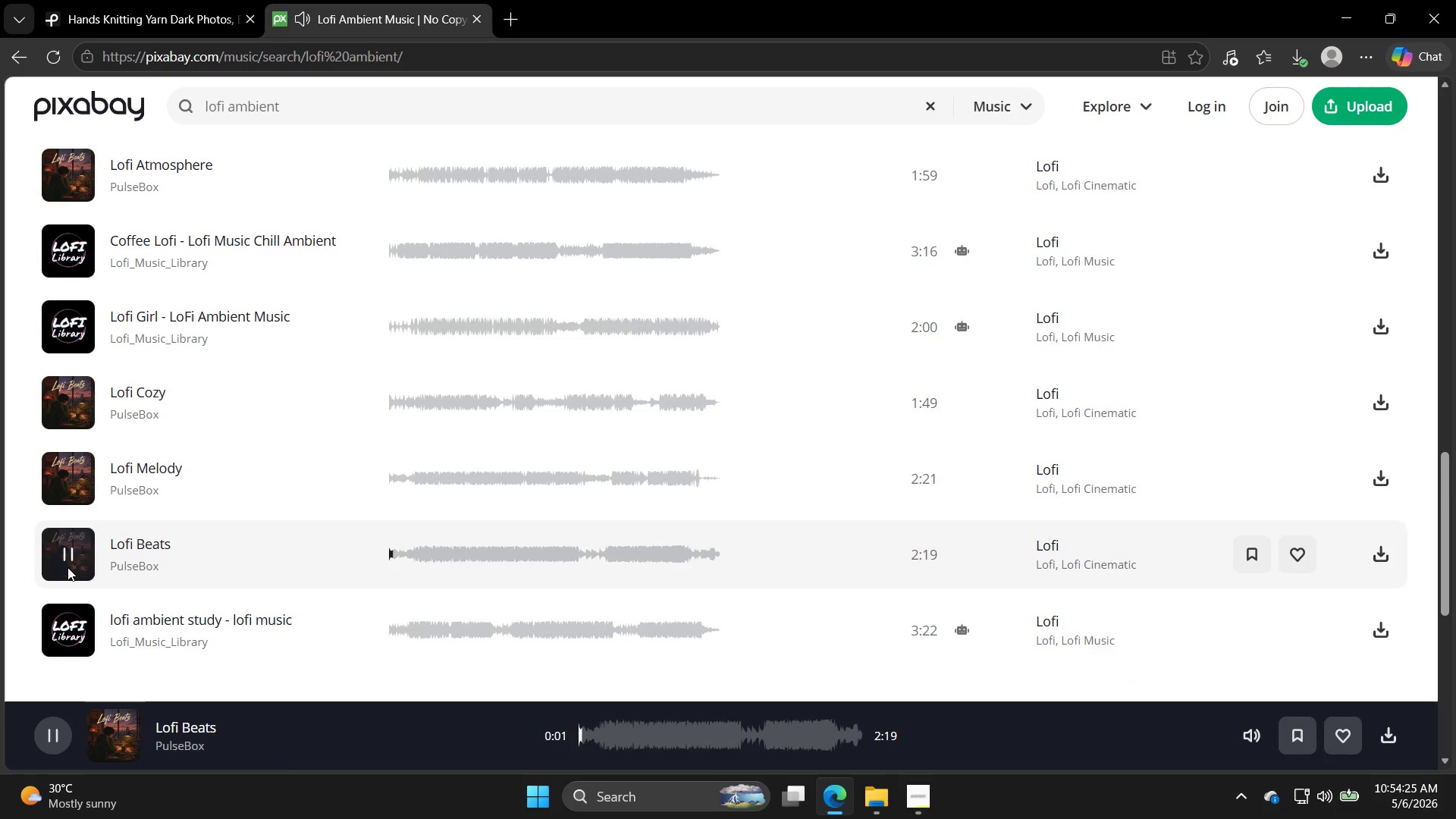 
double_click([67, 567])
 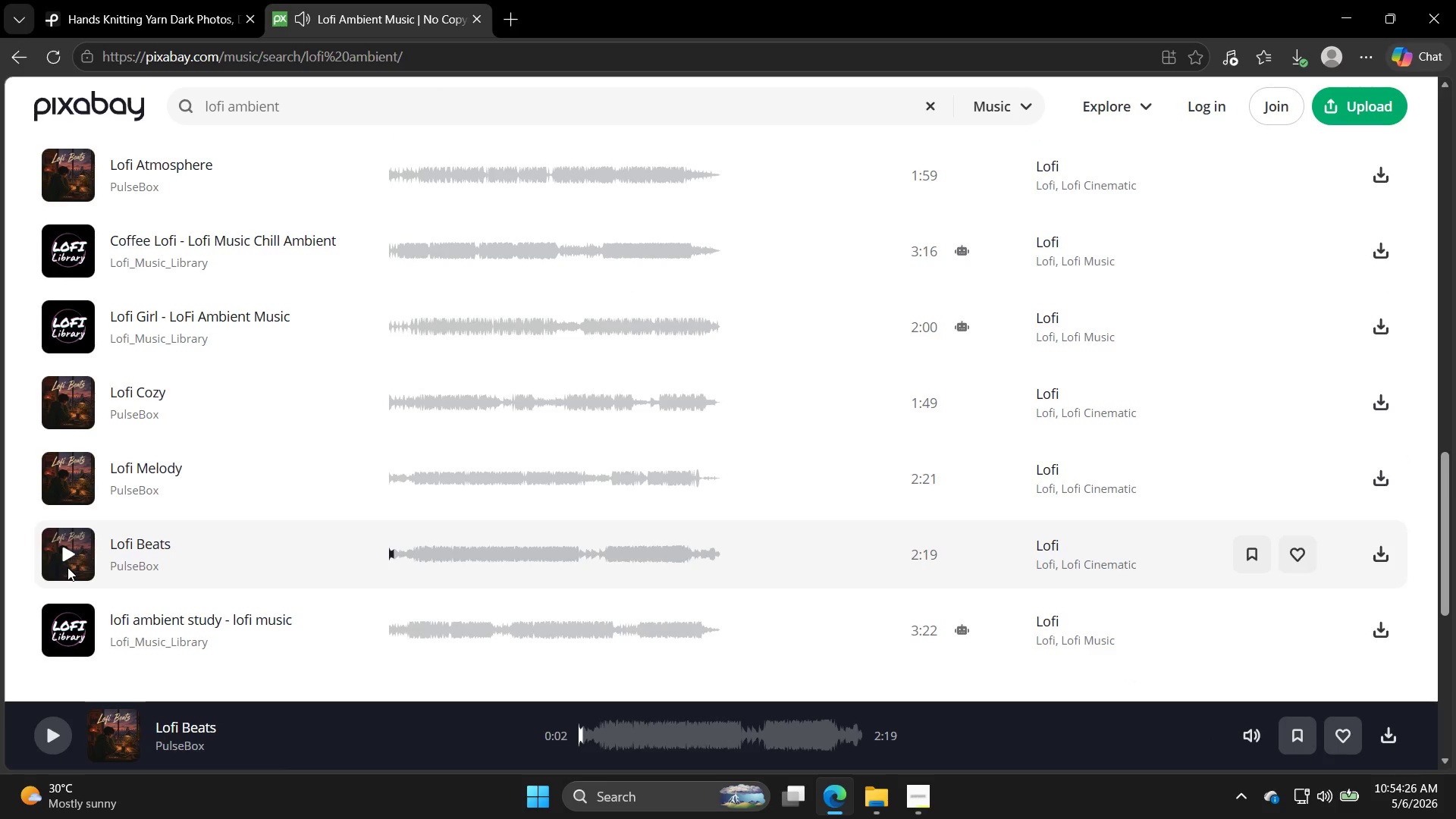 
triple_click([67, 567])
 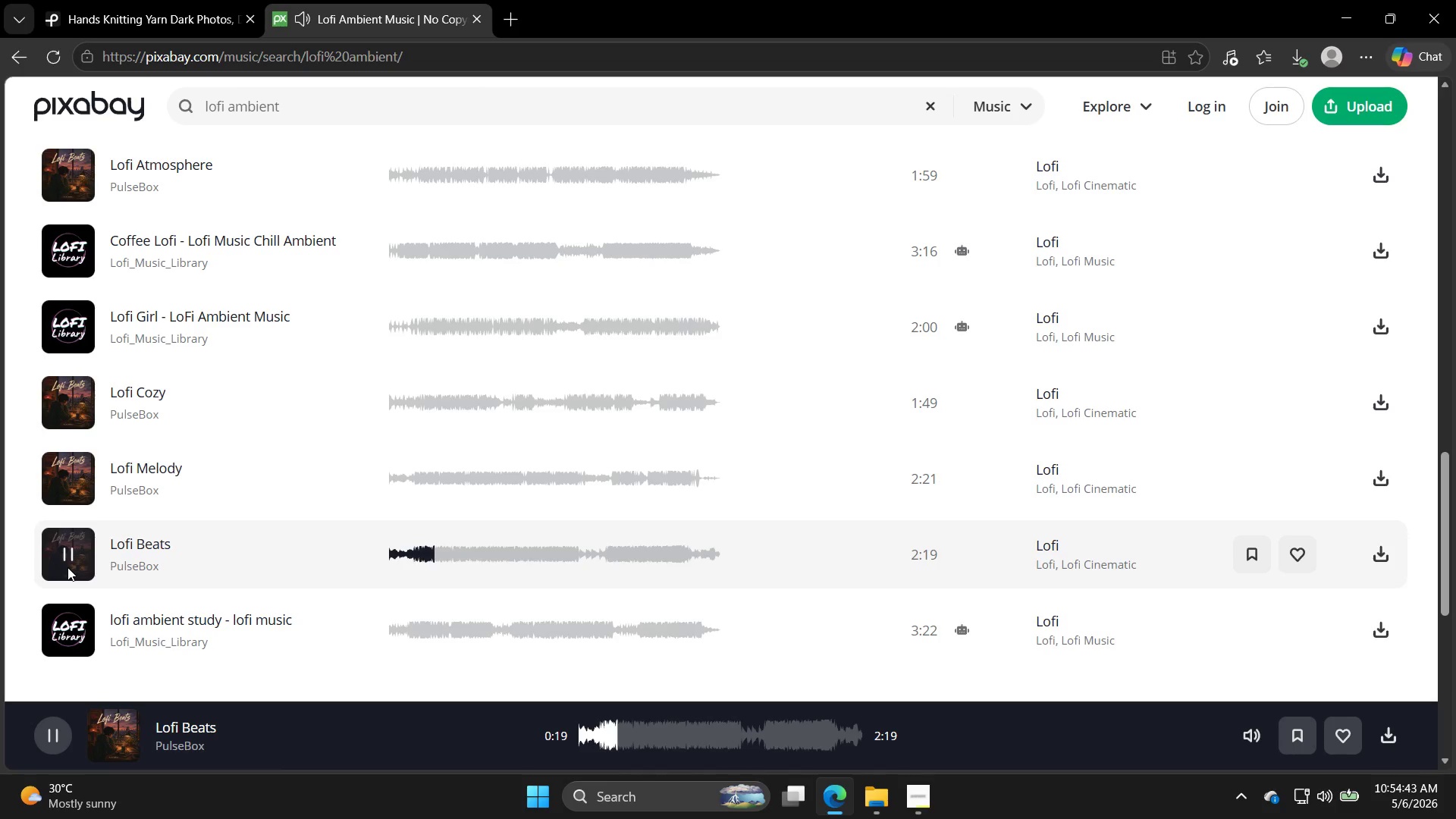 
wait(22.42)
 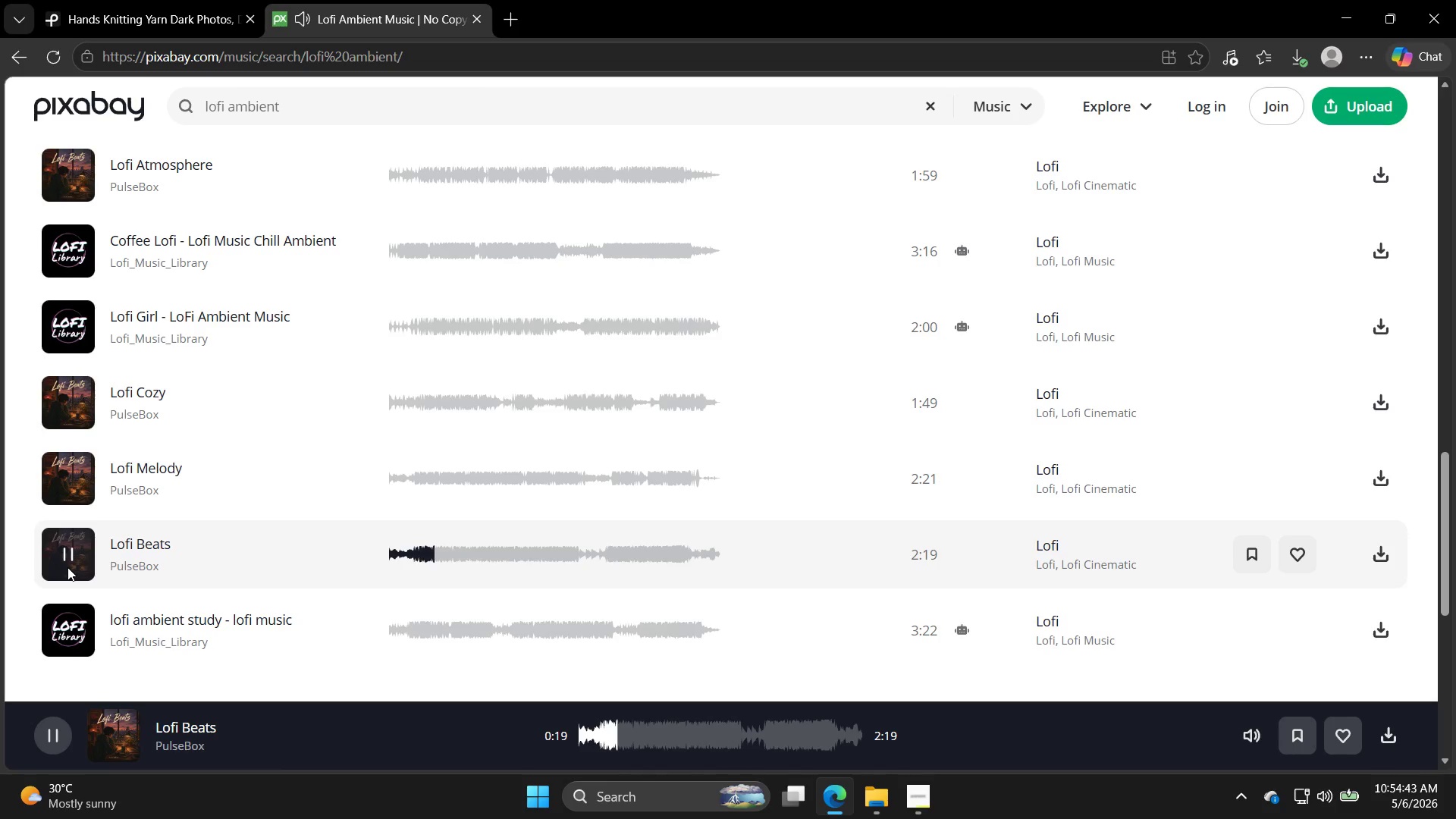 
left_click([49, 552])
 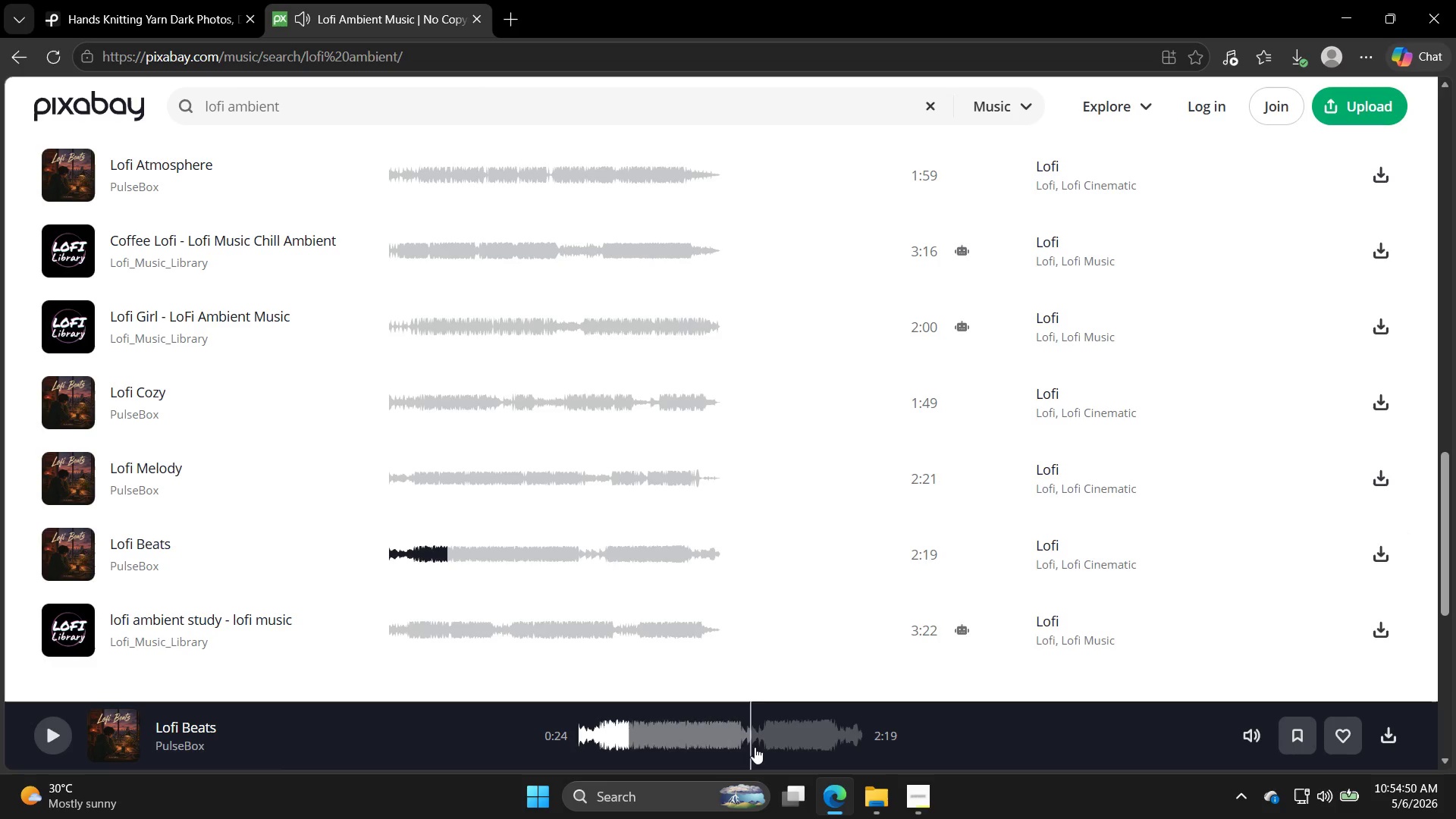 
left_click([827, 790])
 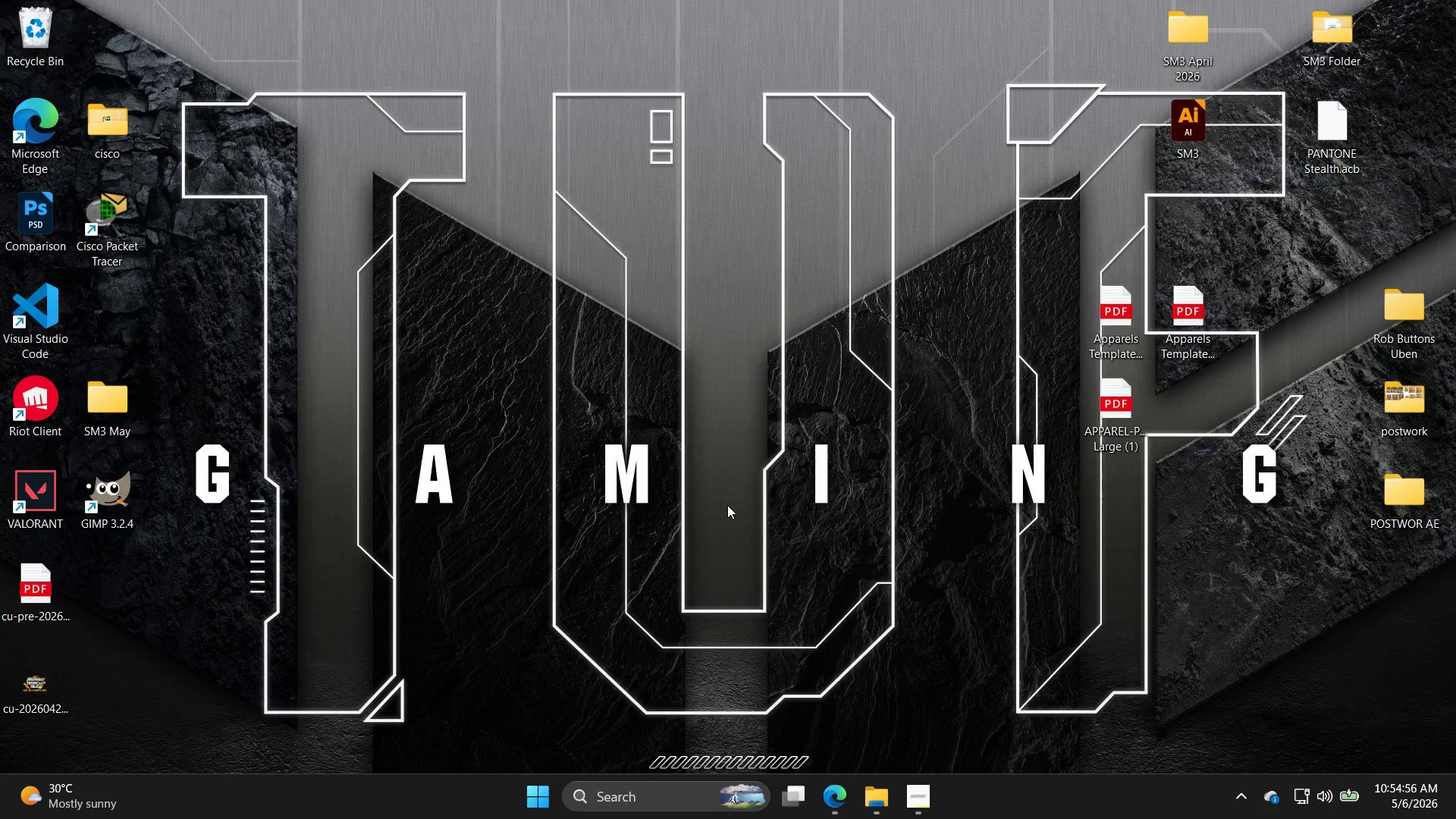 
wait(7.58)
 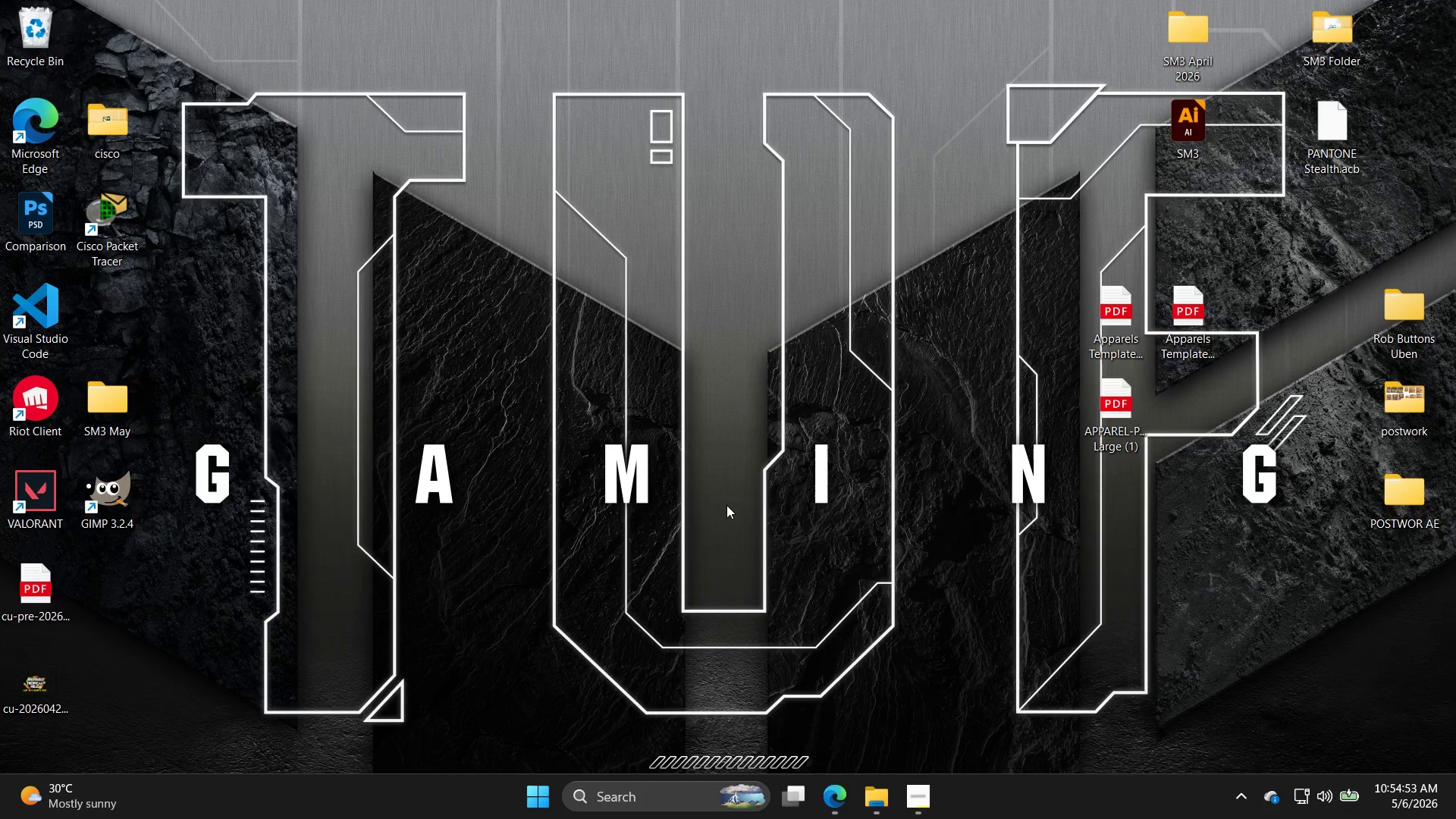 
left_click([673, 799])
 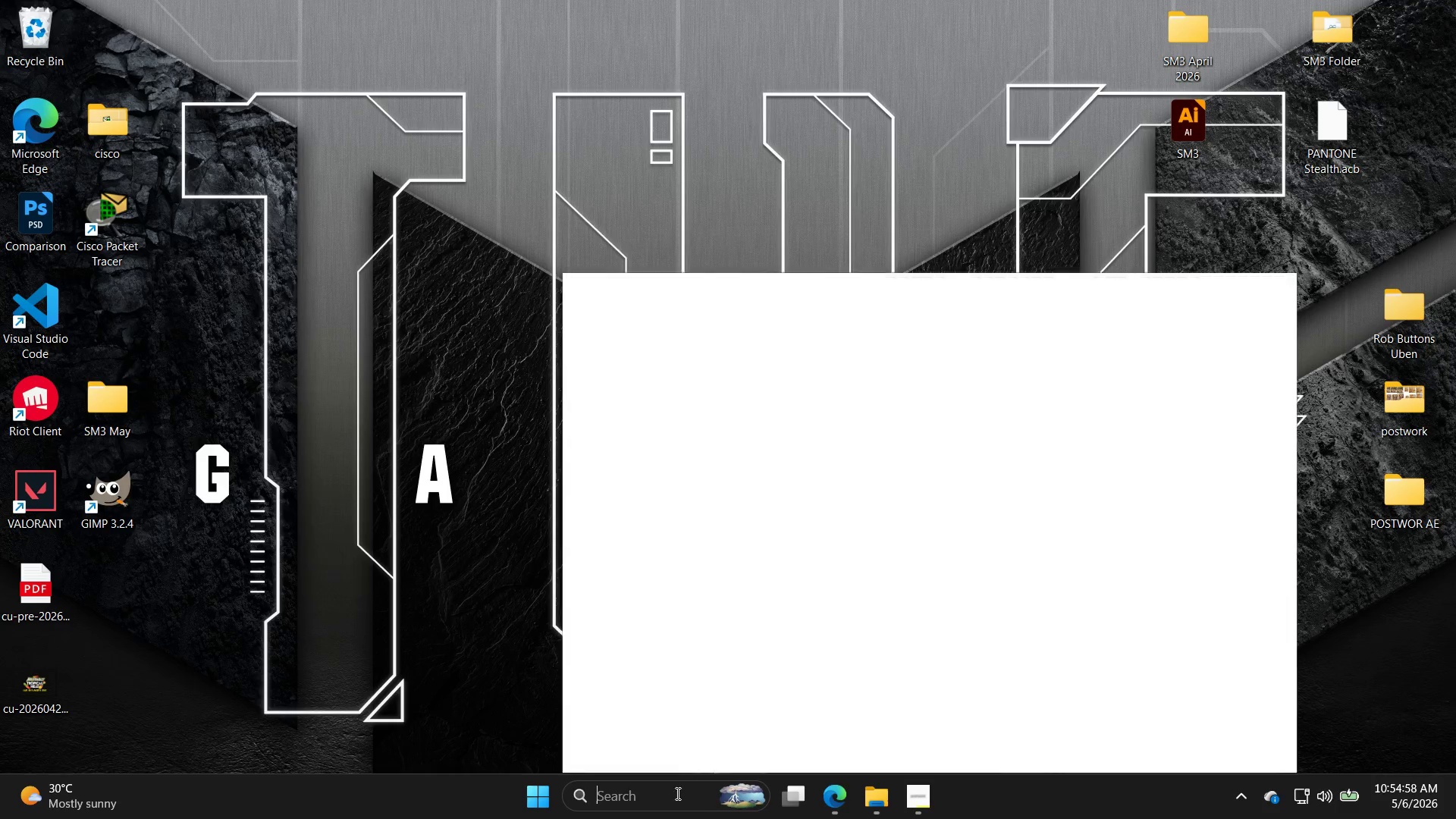 
type(ad)
 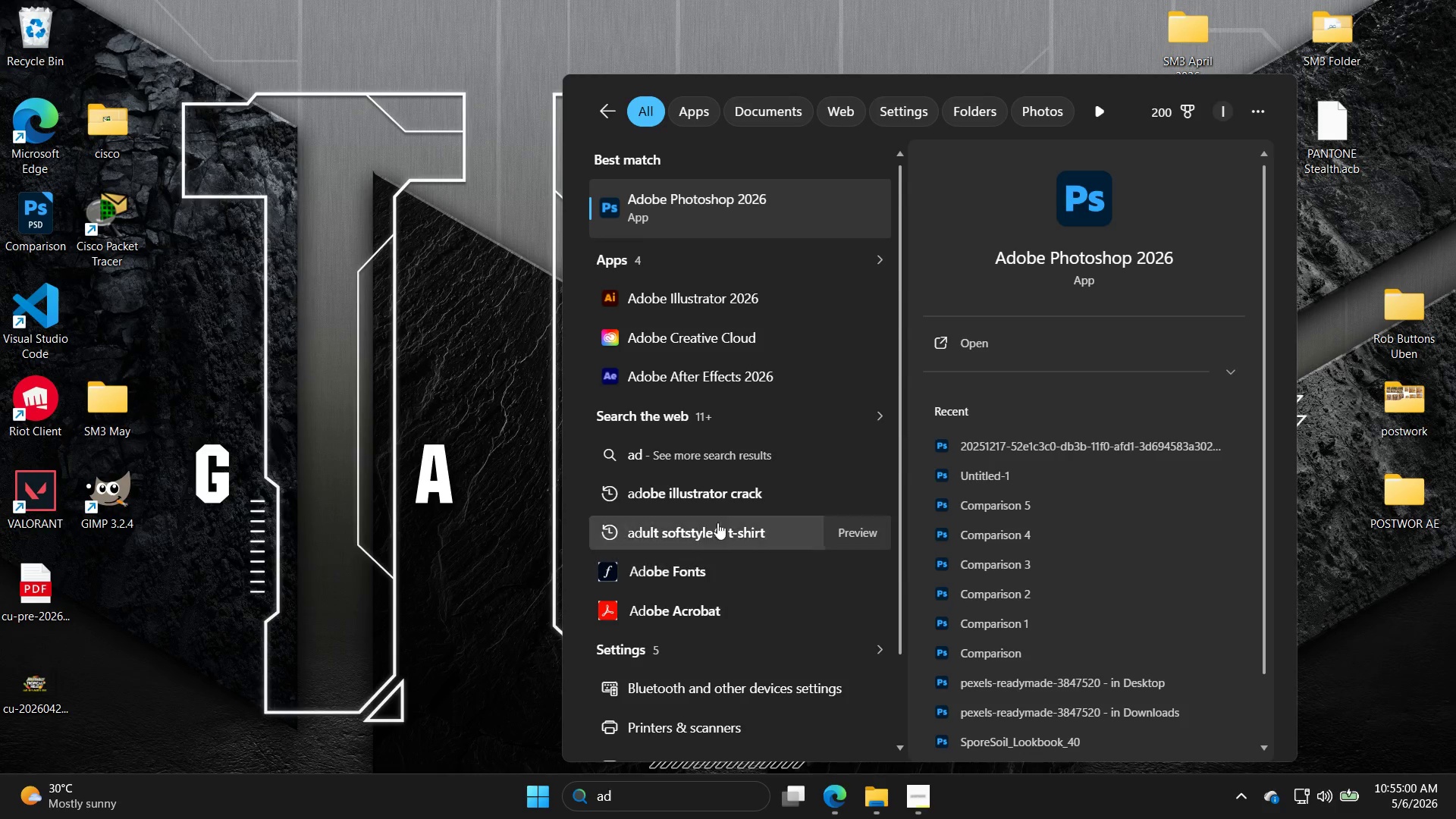 
left_click([736, 377])
 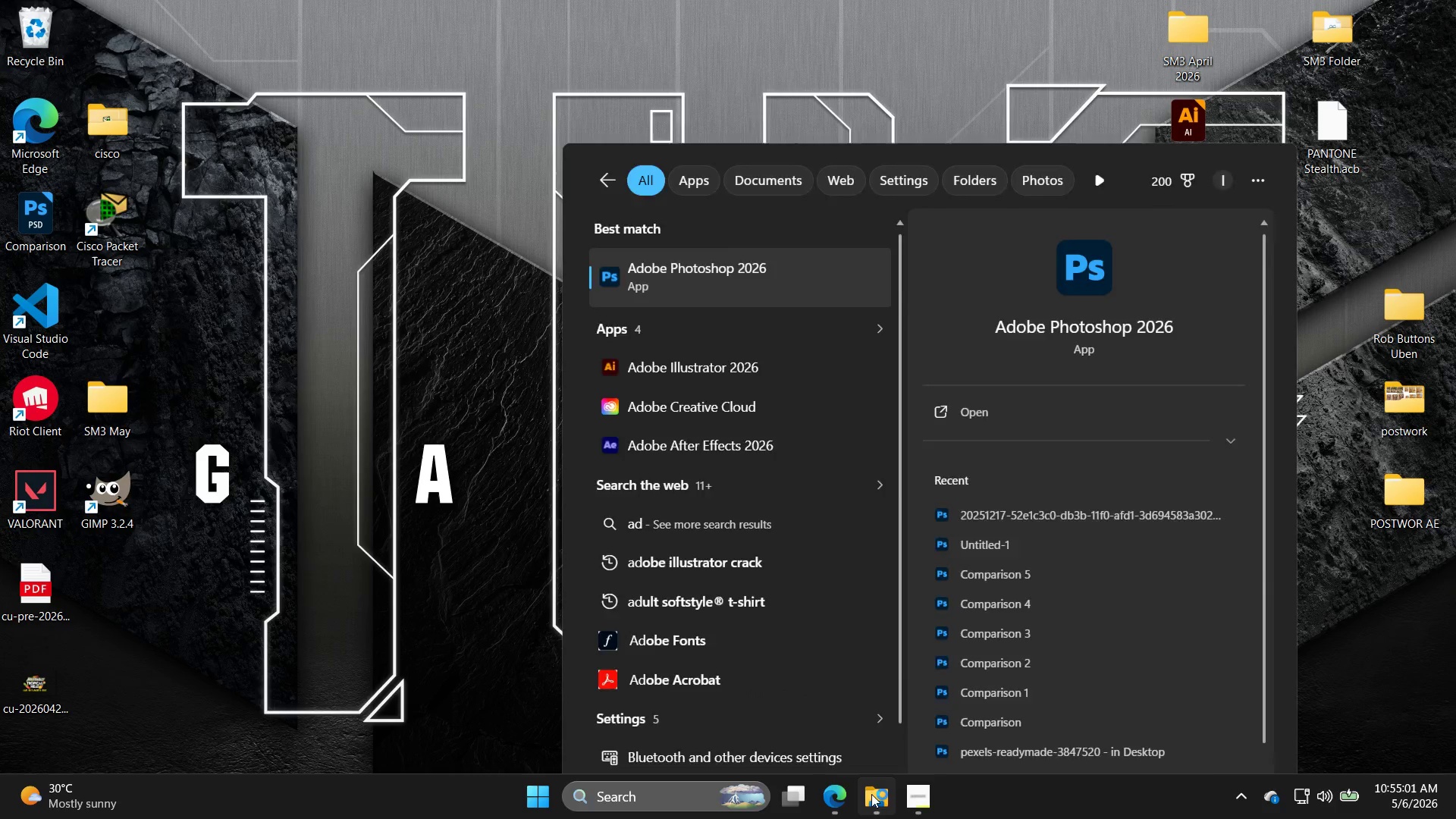 
left_click([912, 802])